 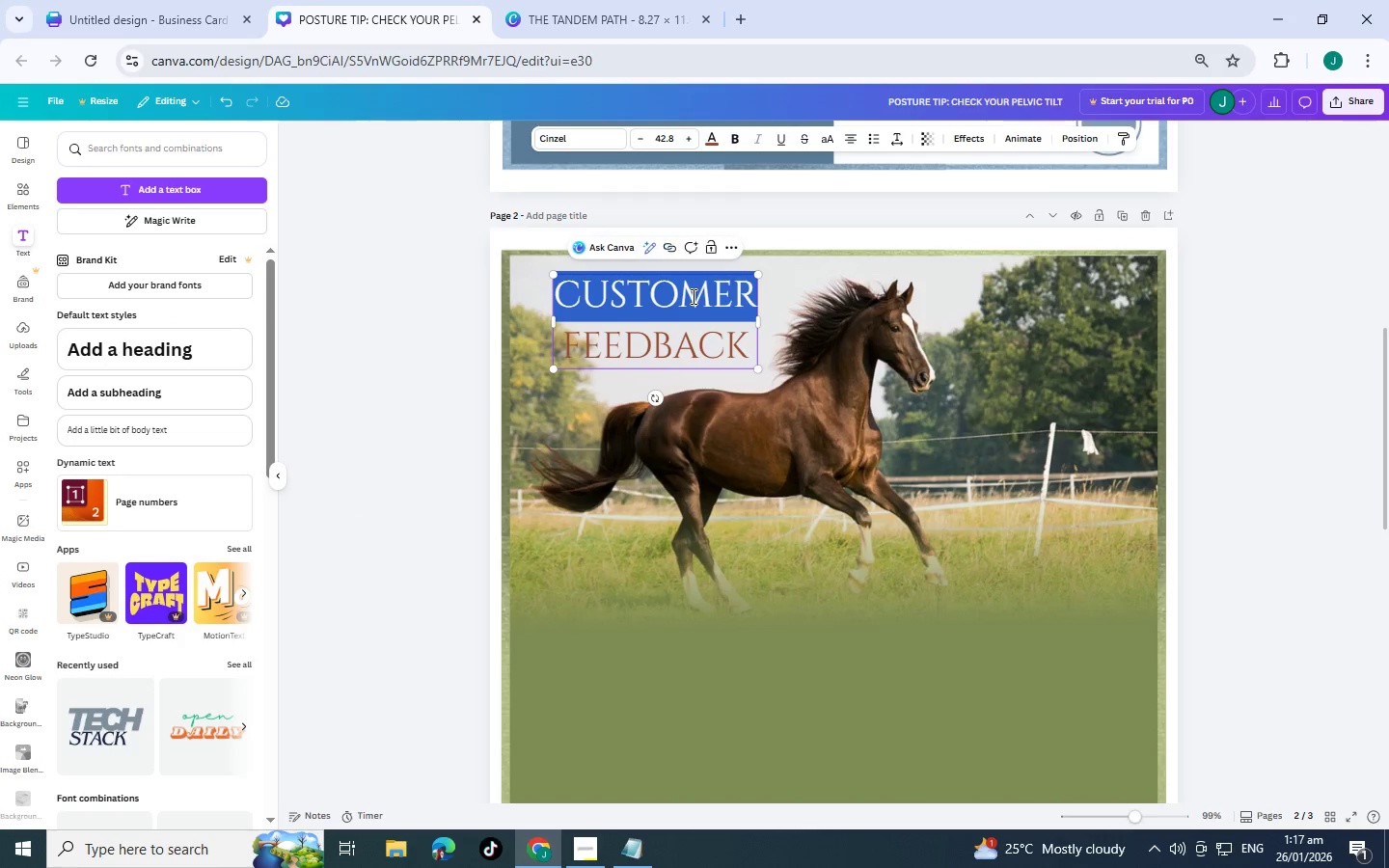 
triple_click([692, 296])
 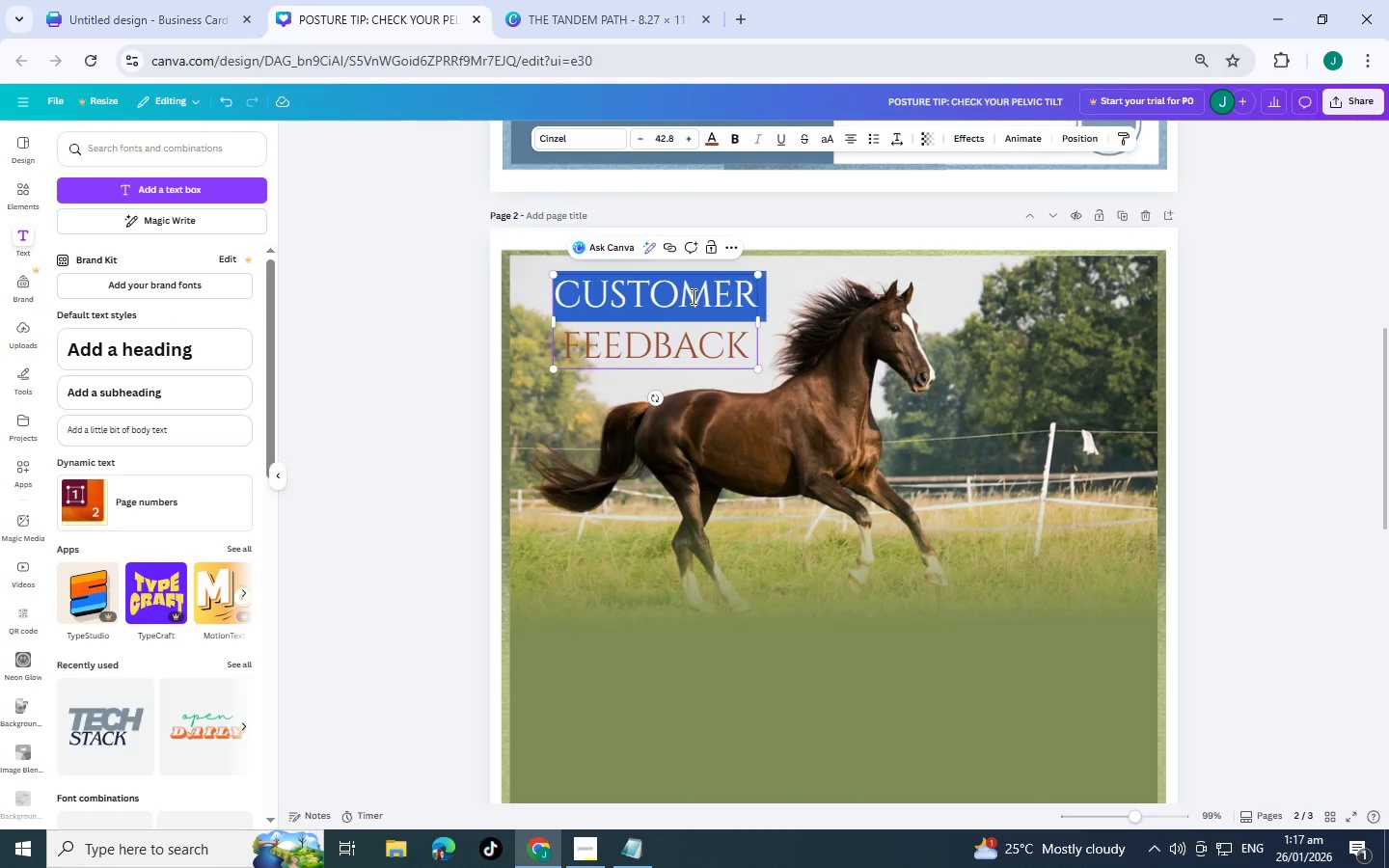 
type(Clie)
key(Backspace)
key(Backspace)
key(Backspace)
key(Backspace)
type(CLIENT )
 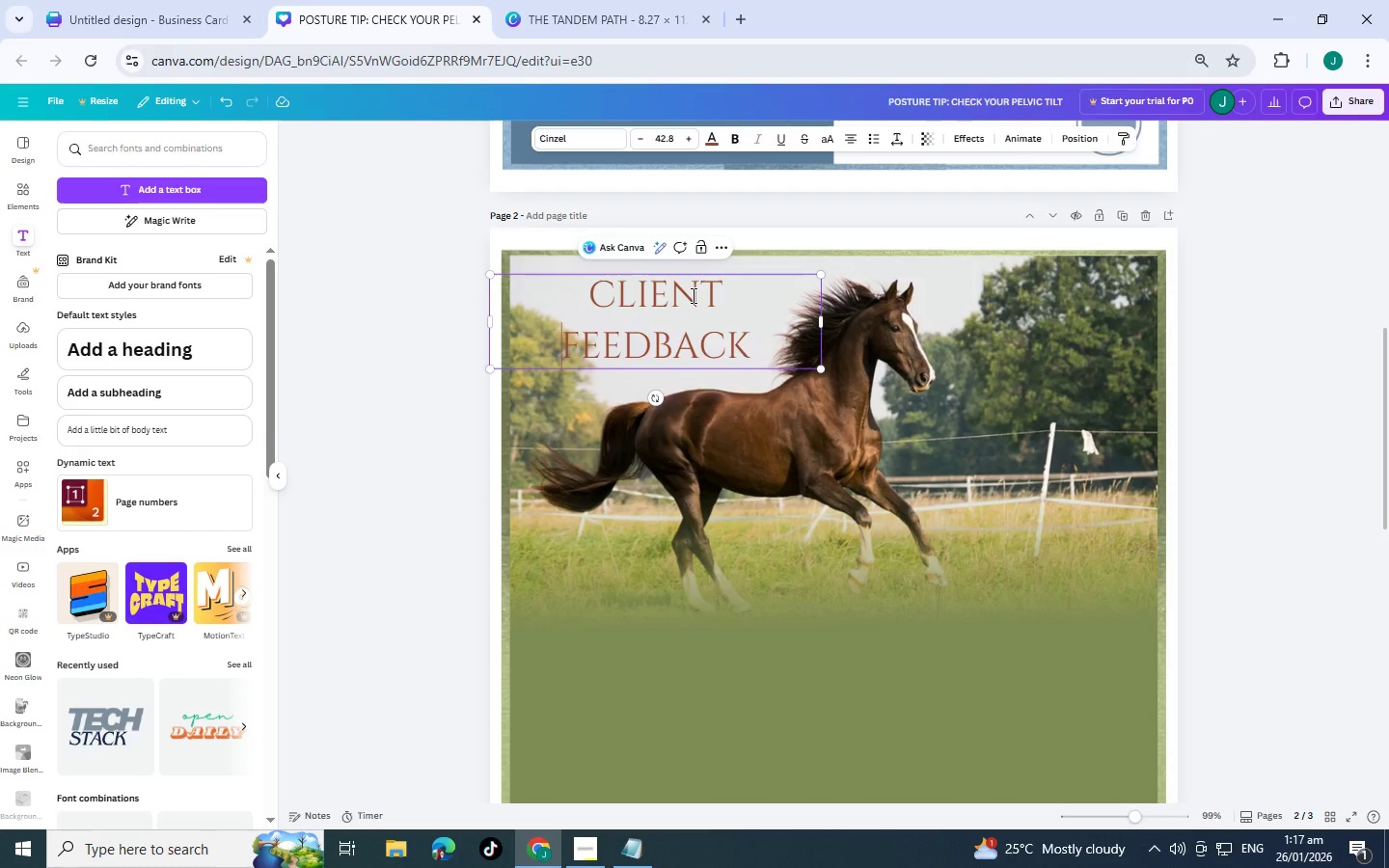 
key(ArrowRight)
 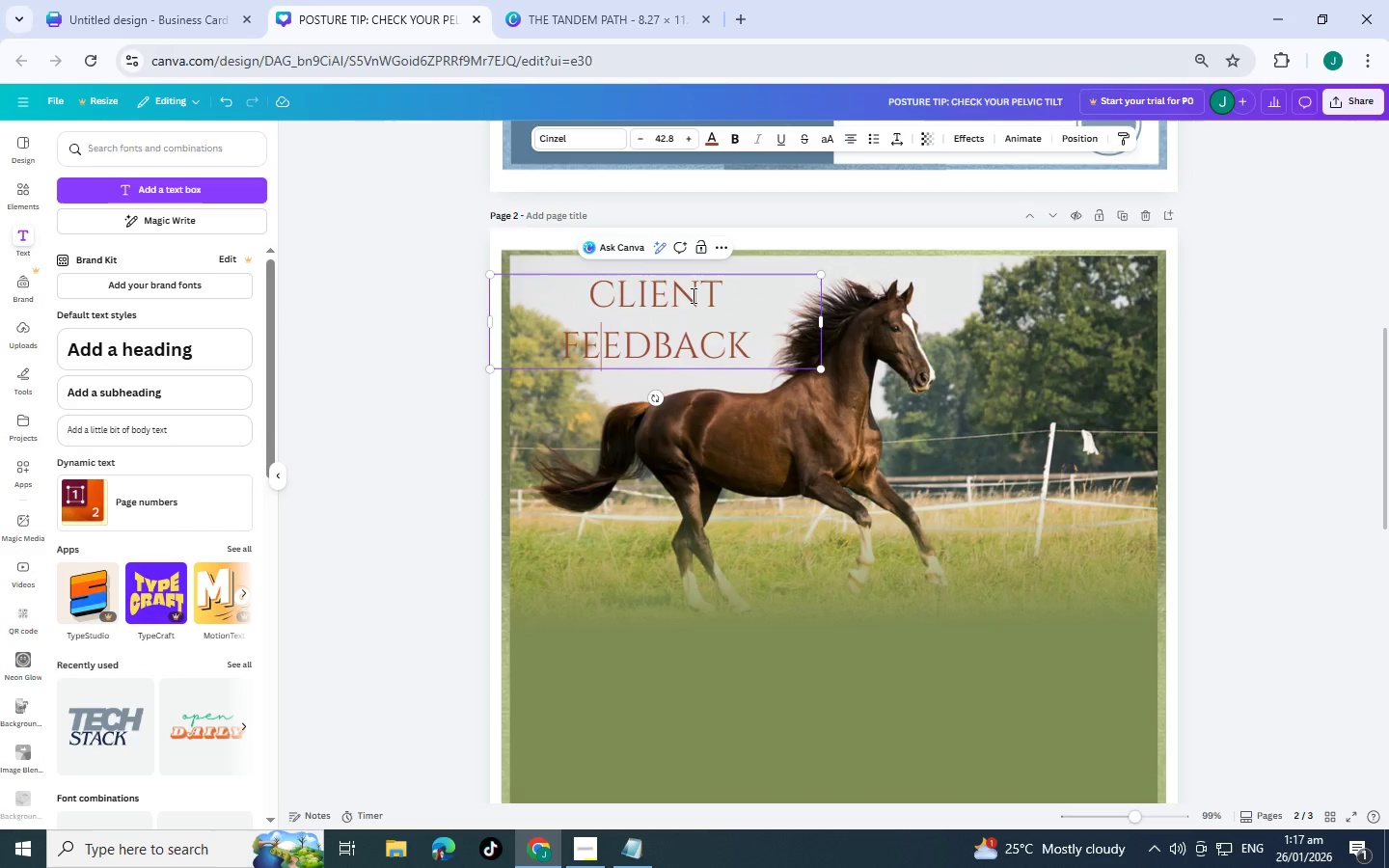 
key(ArrowRight)
 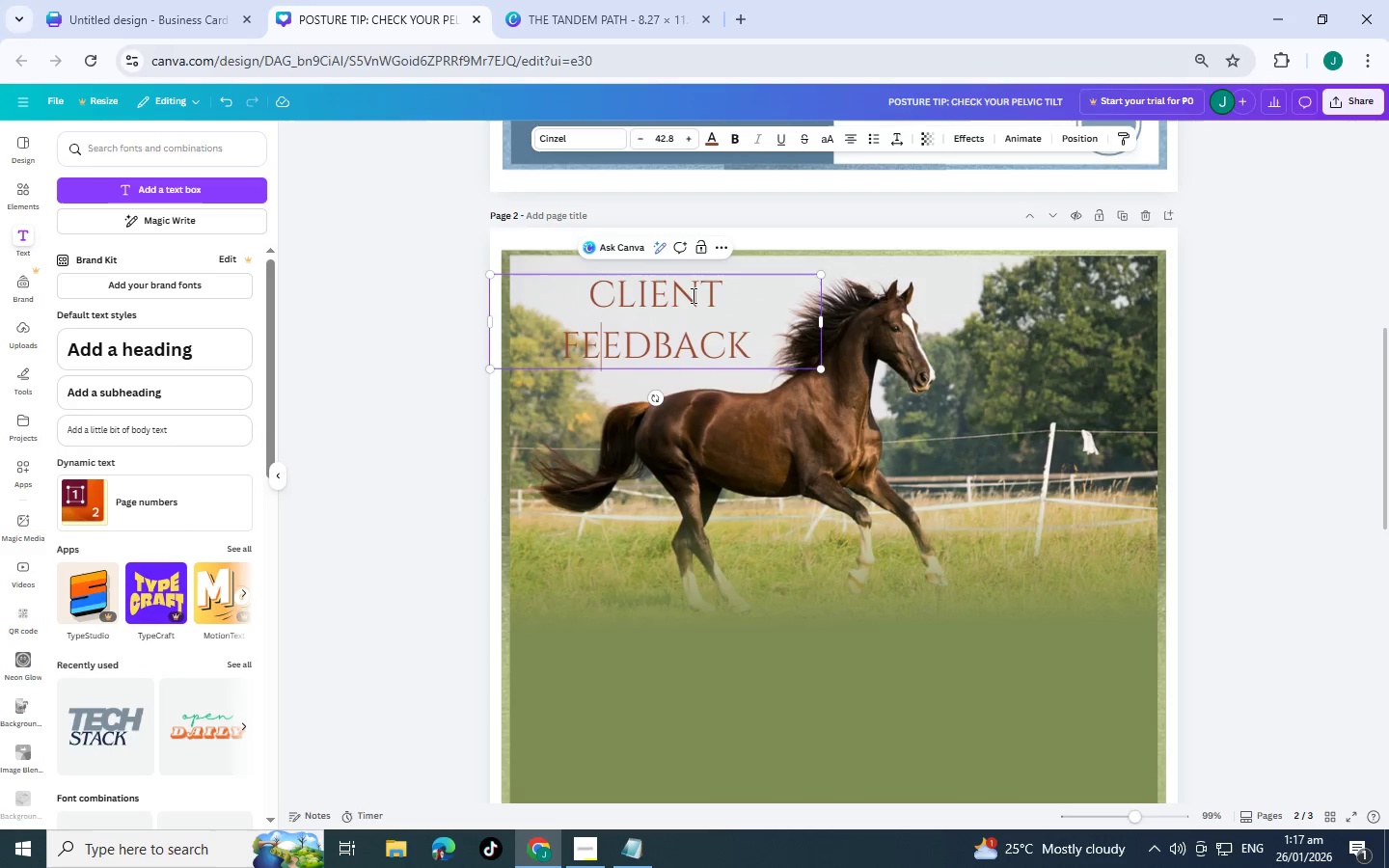 
key(ArrowRight)
 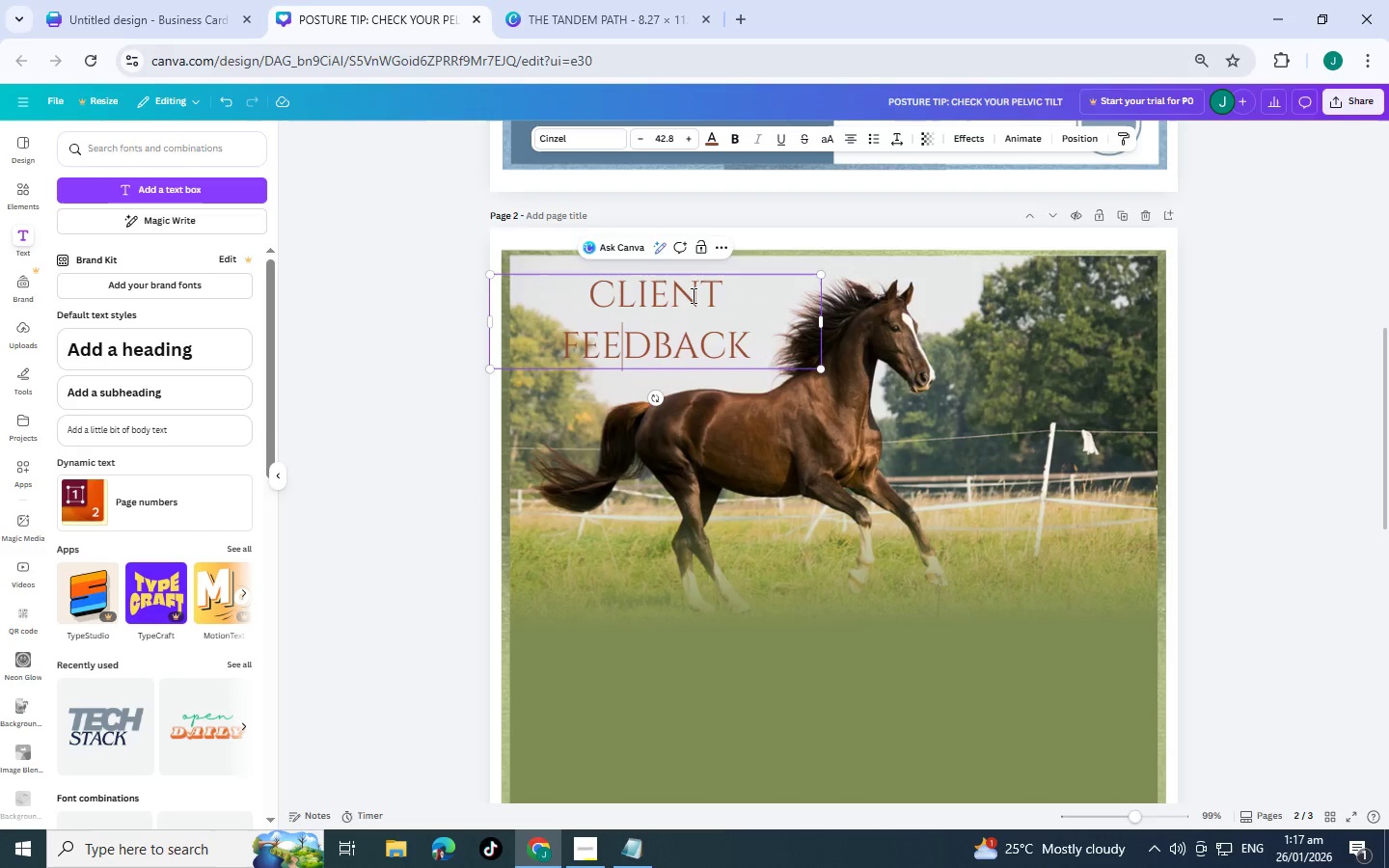 
key(ArrowRight)
 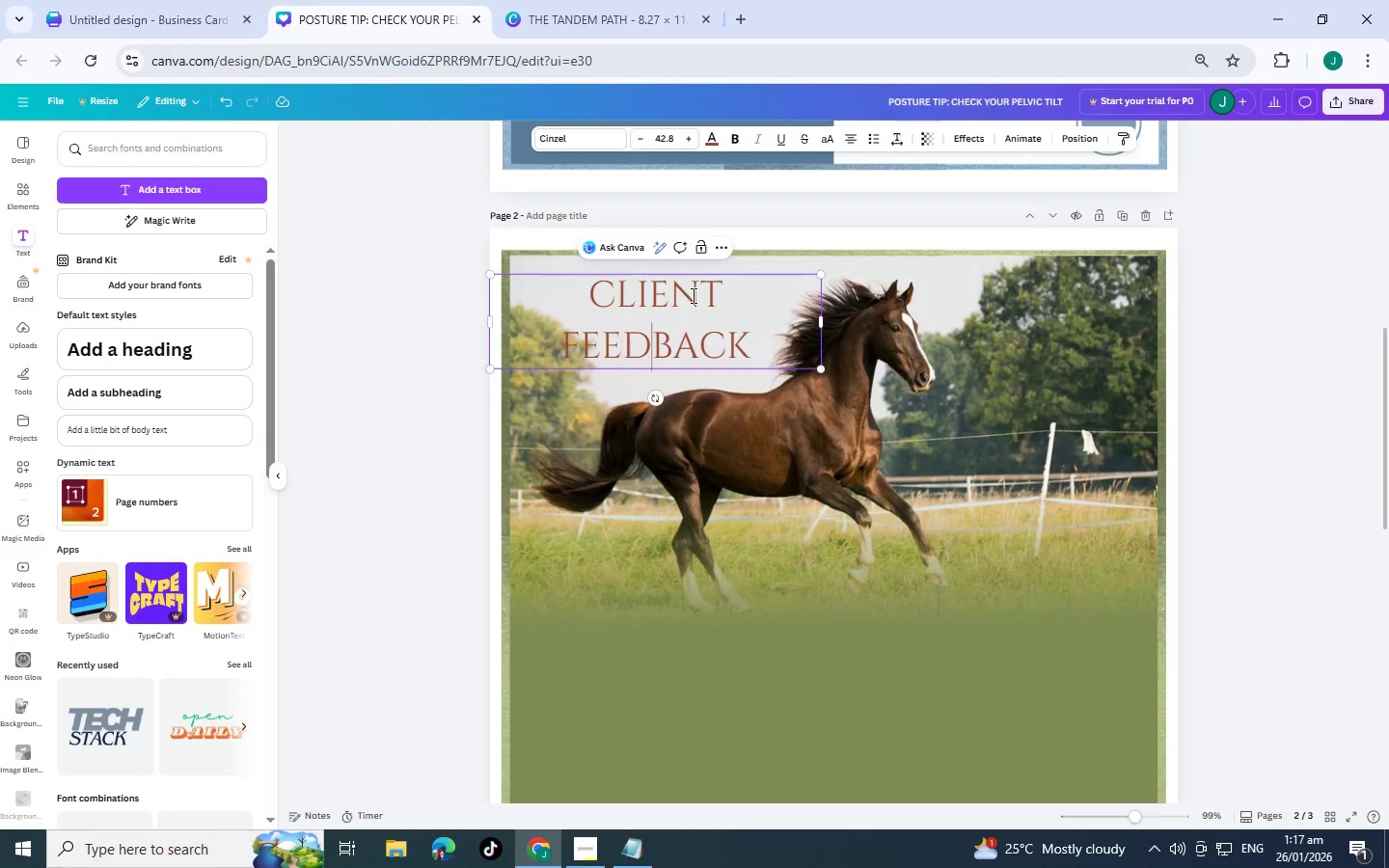 
key(ArrowRight)
 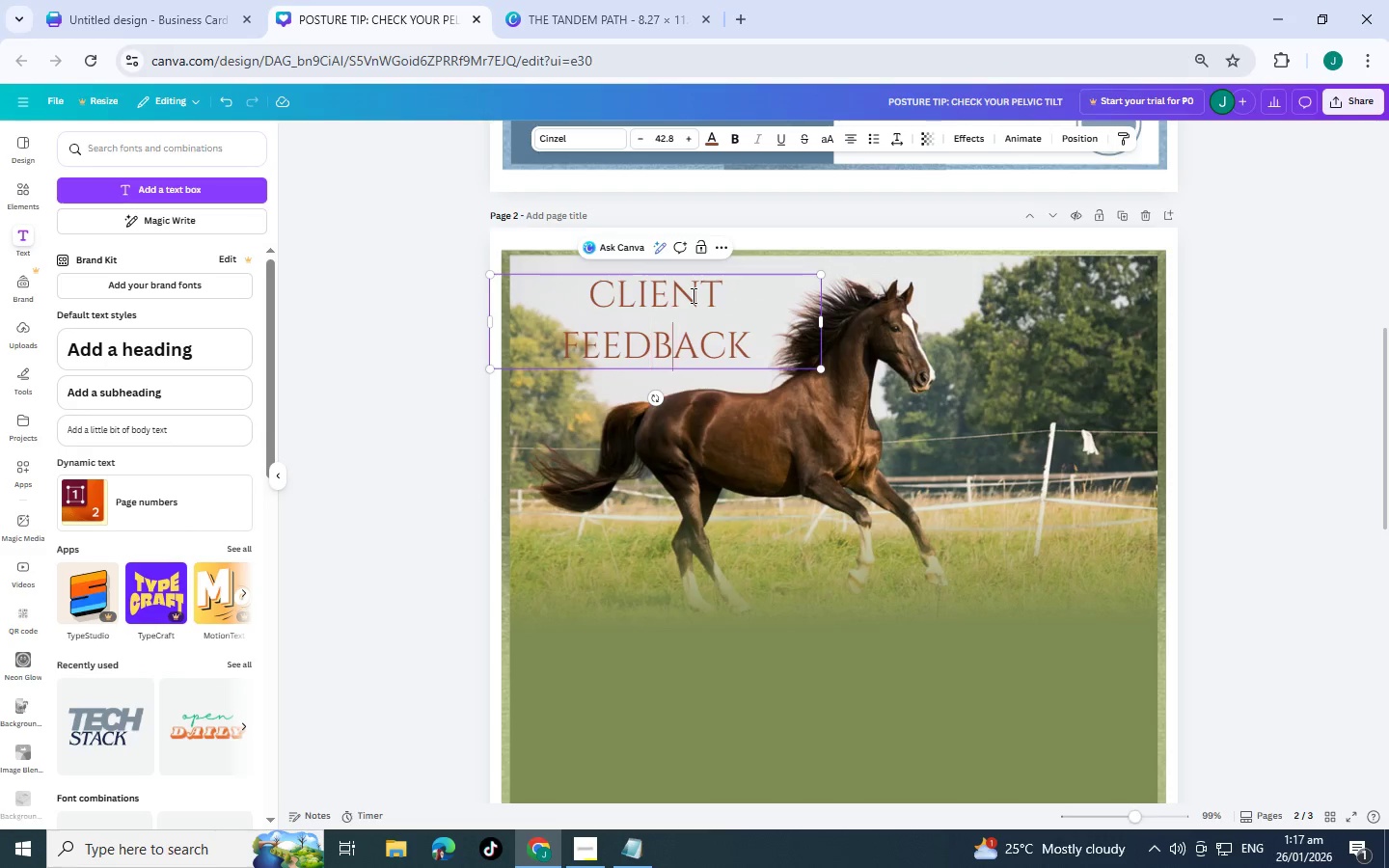 
key(ArrowRight)
 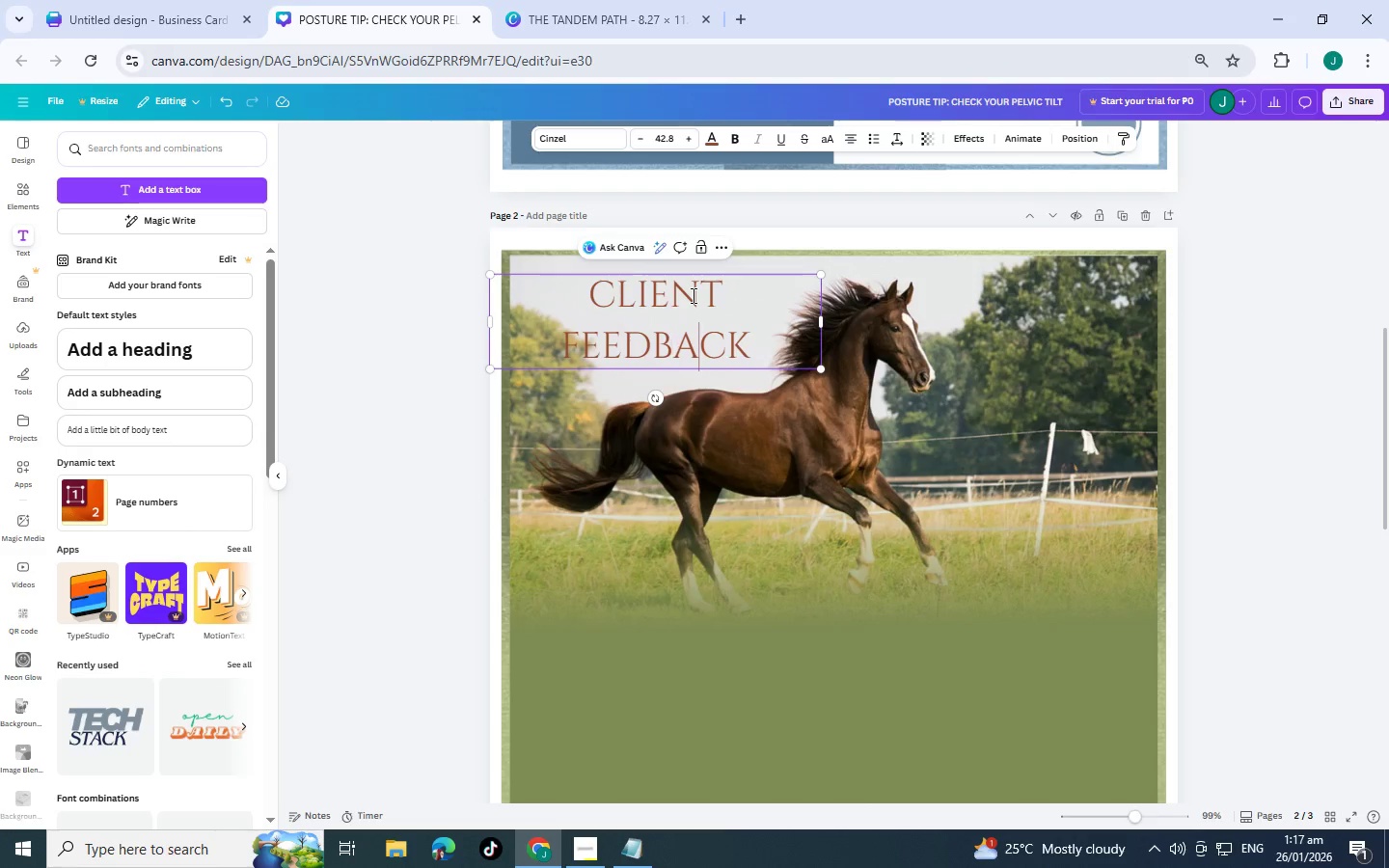 
key(ArrowRight)
 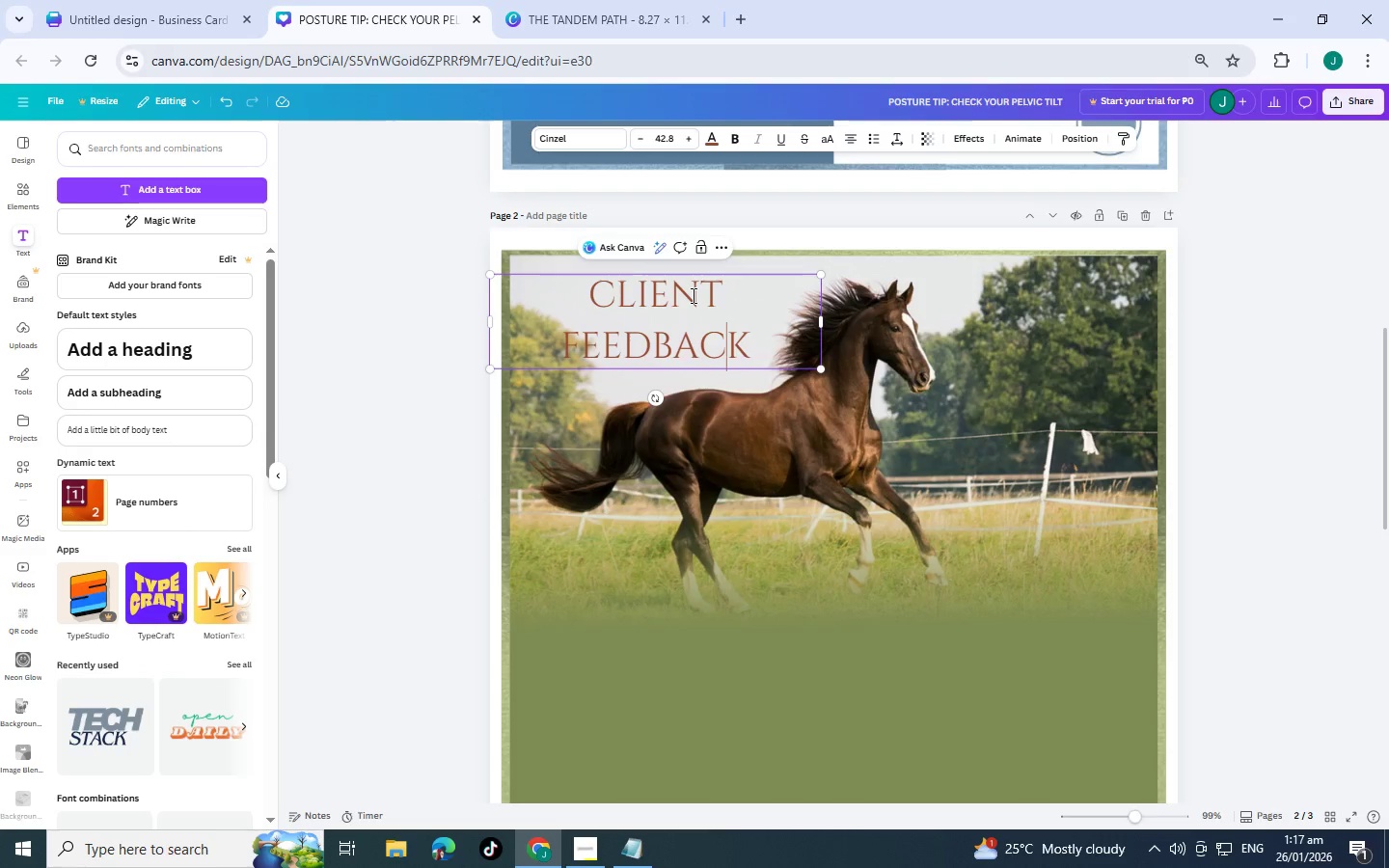 
key(ArrowRight)
 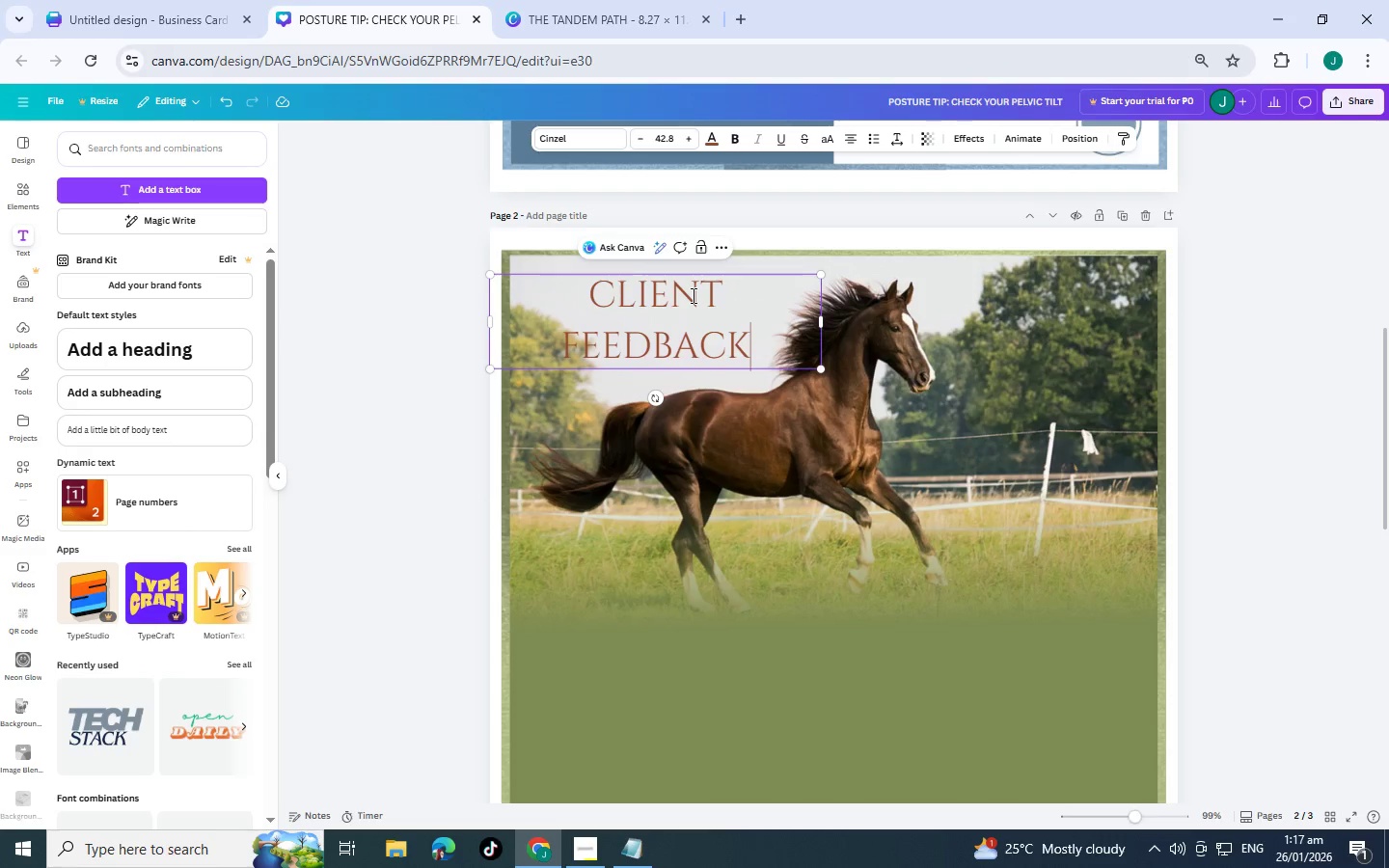 
key(ArrowRight)
 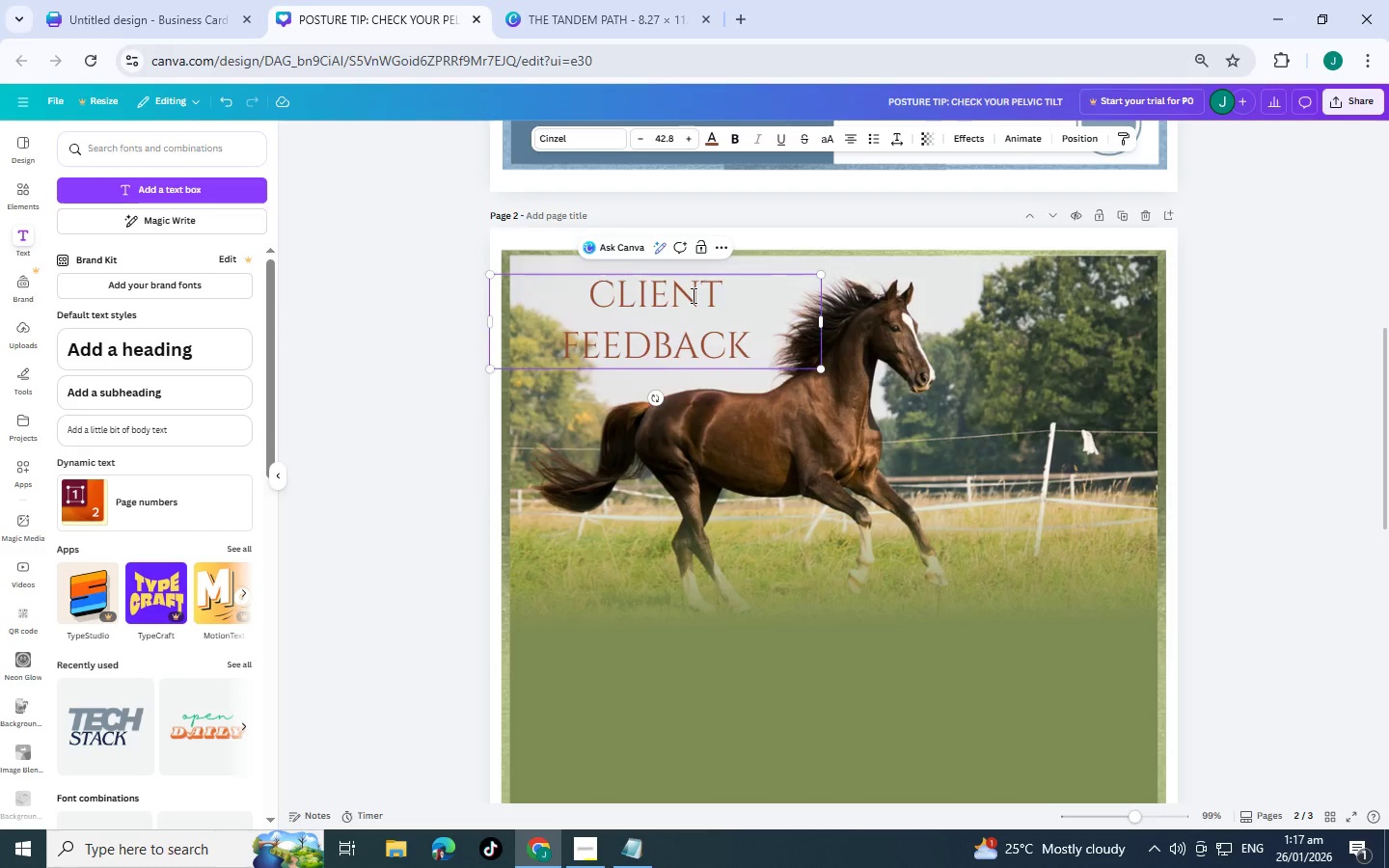 
key(Backspace)
key(Backspace)
key(Backspace)
key(Backspace)
key(Backspace)
key(Backspace)
key(Backspace)
key(Backspace)
type(Tes)
key(Backspace)
key(Backspace)
type(ESTIMONIAL)
 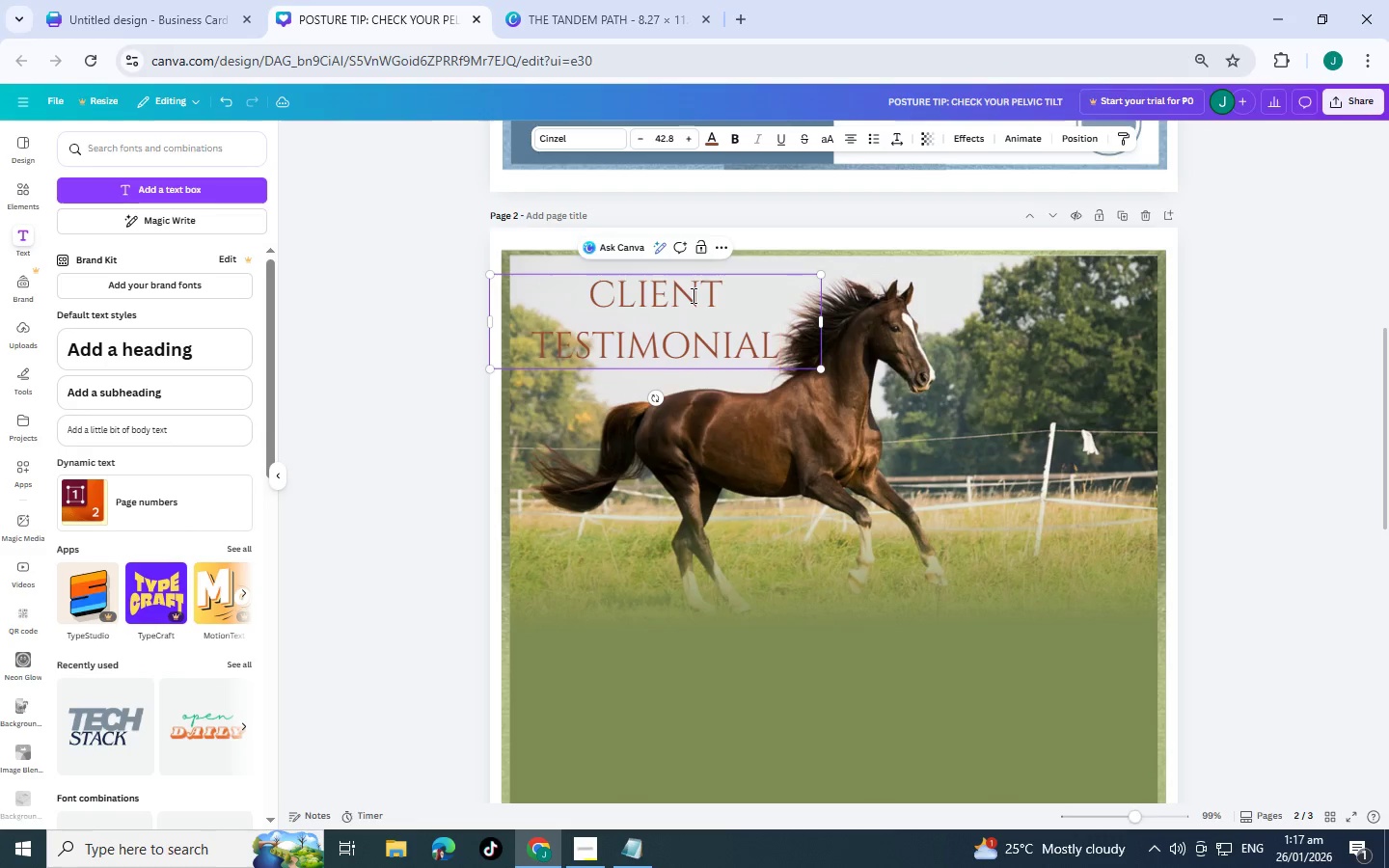 
left_click([583, 296])
 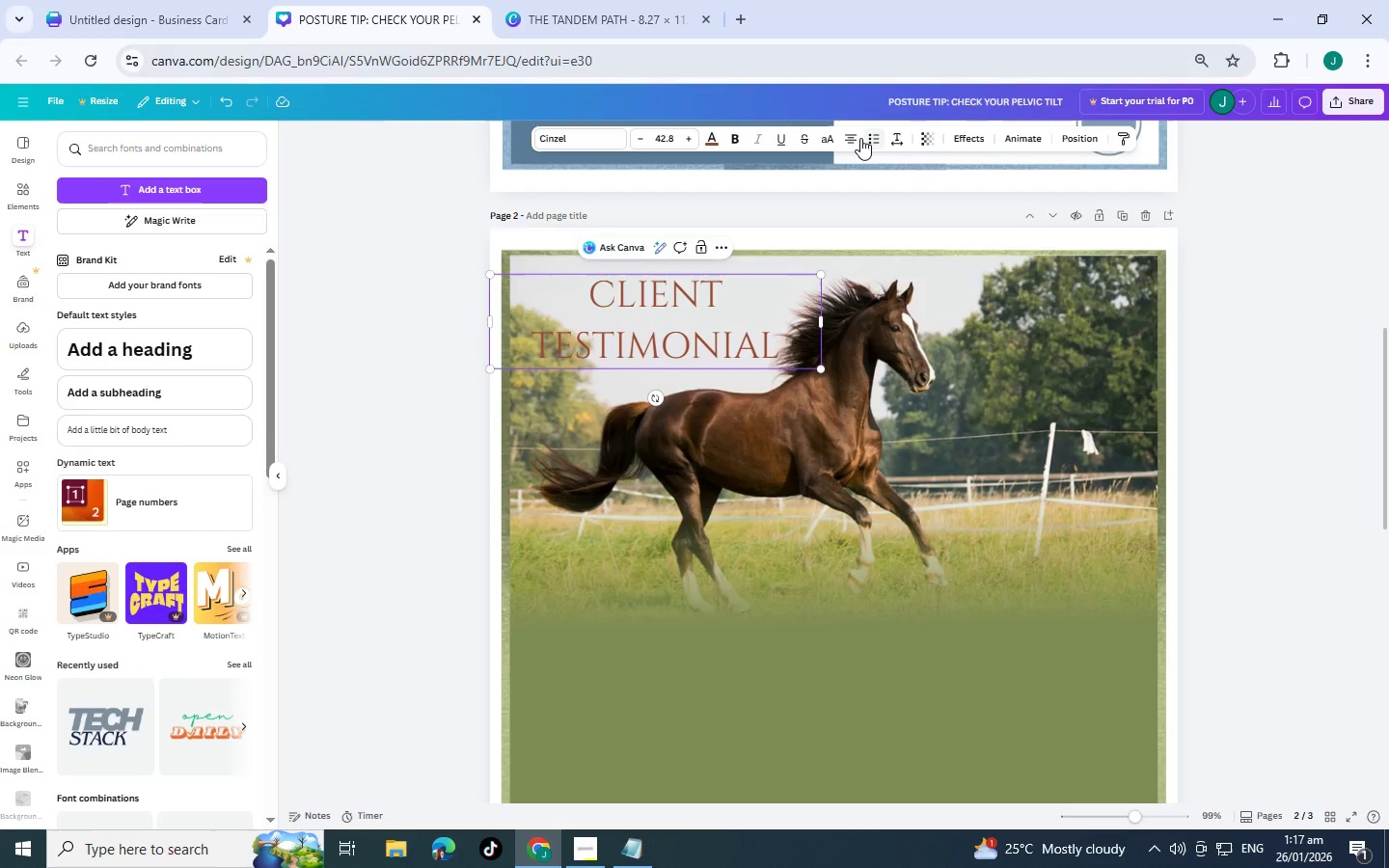 
left_click([852, 135])
 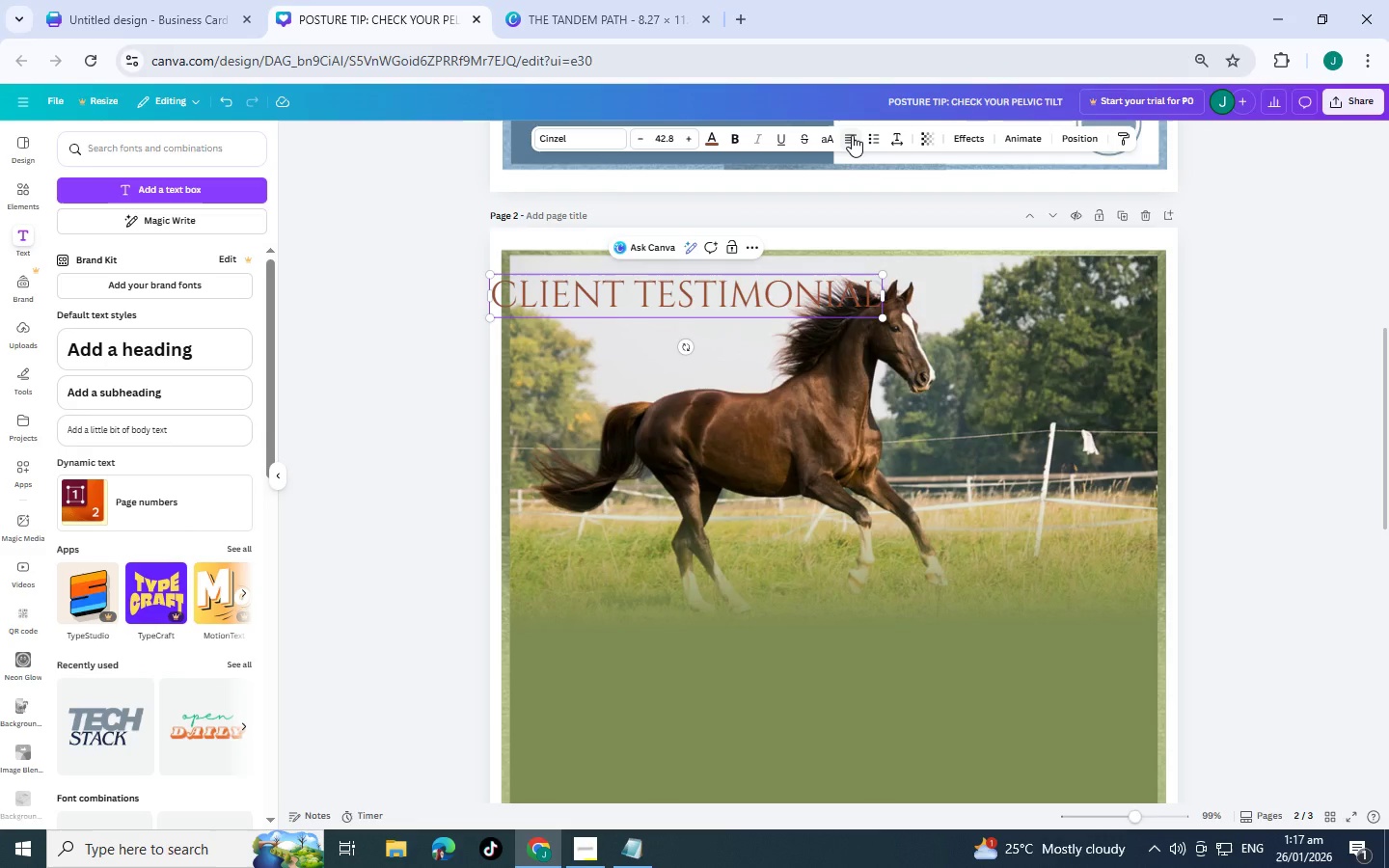 
left_click([852, 135])
 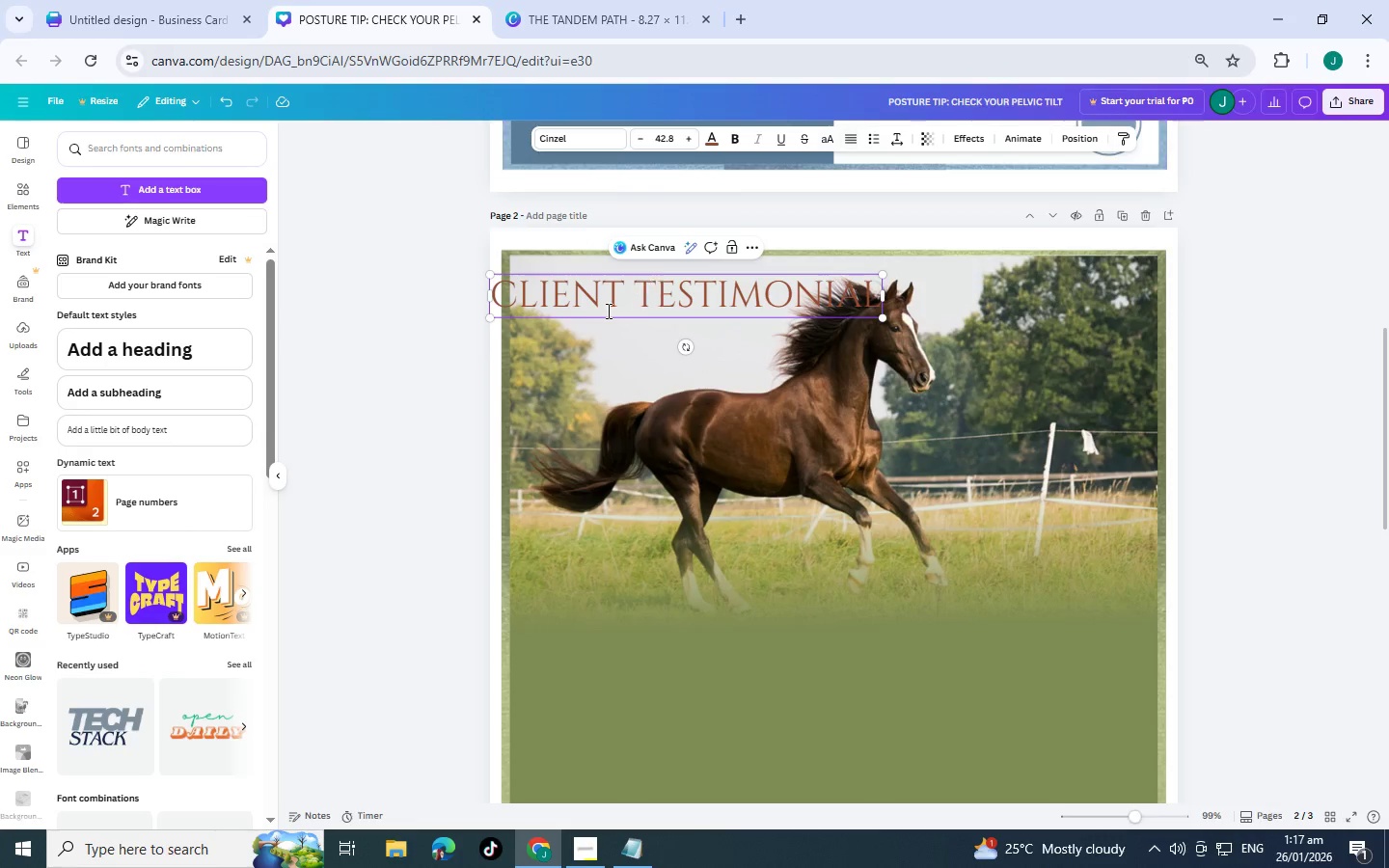 
left_click([644, 300])
 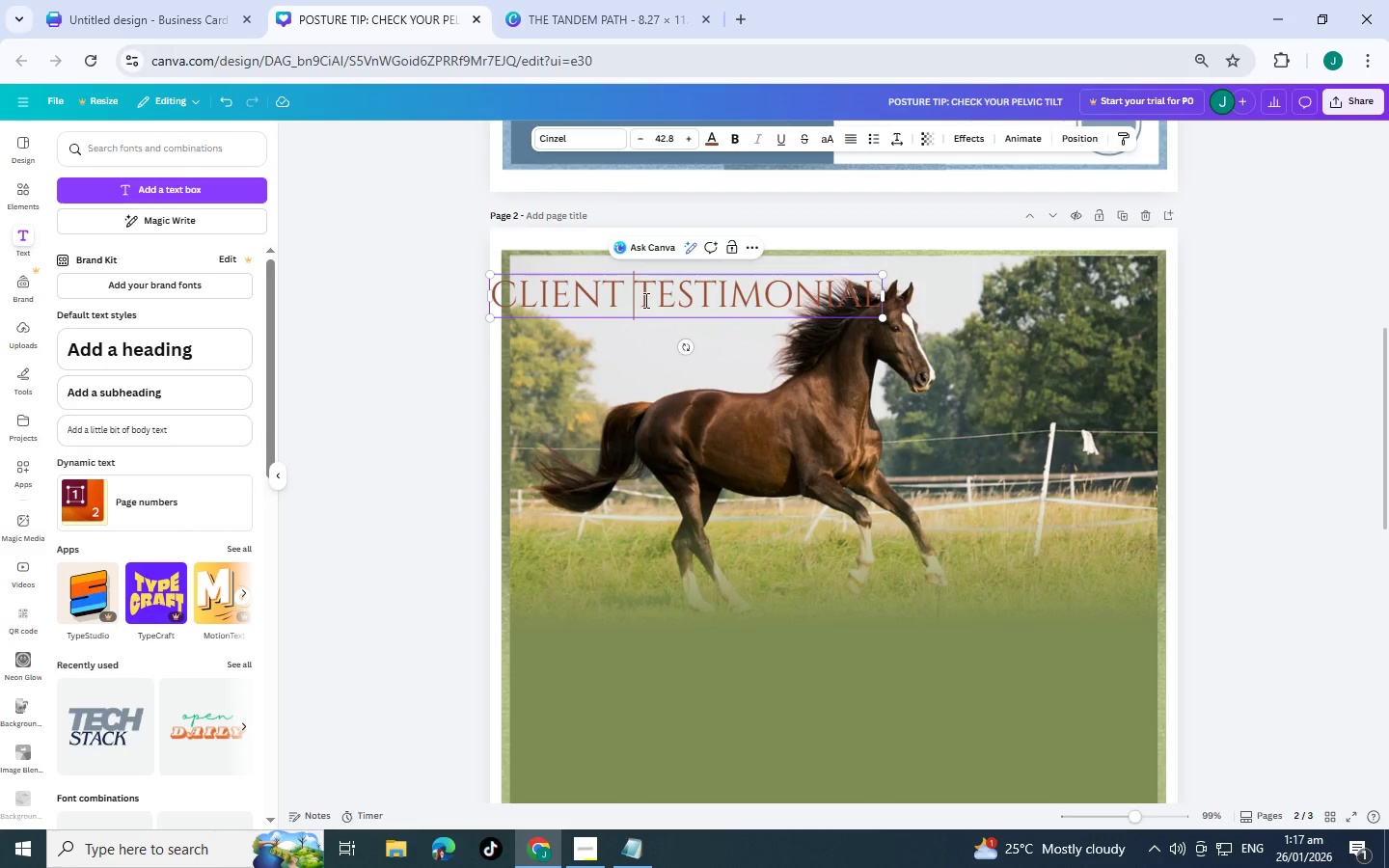 
key(Enter)
 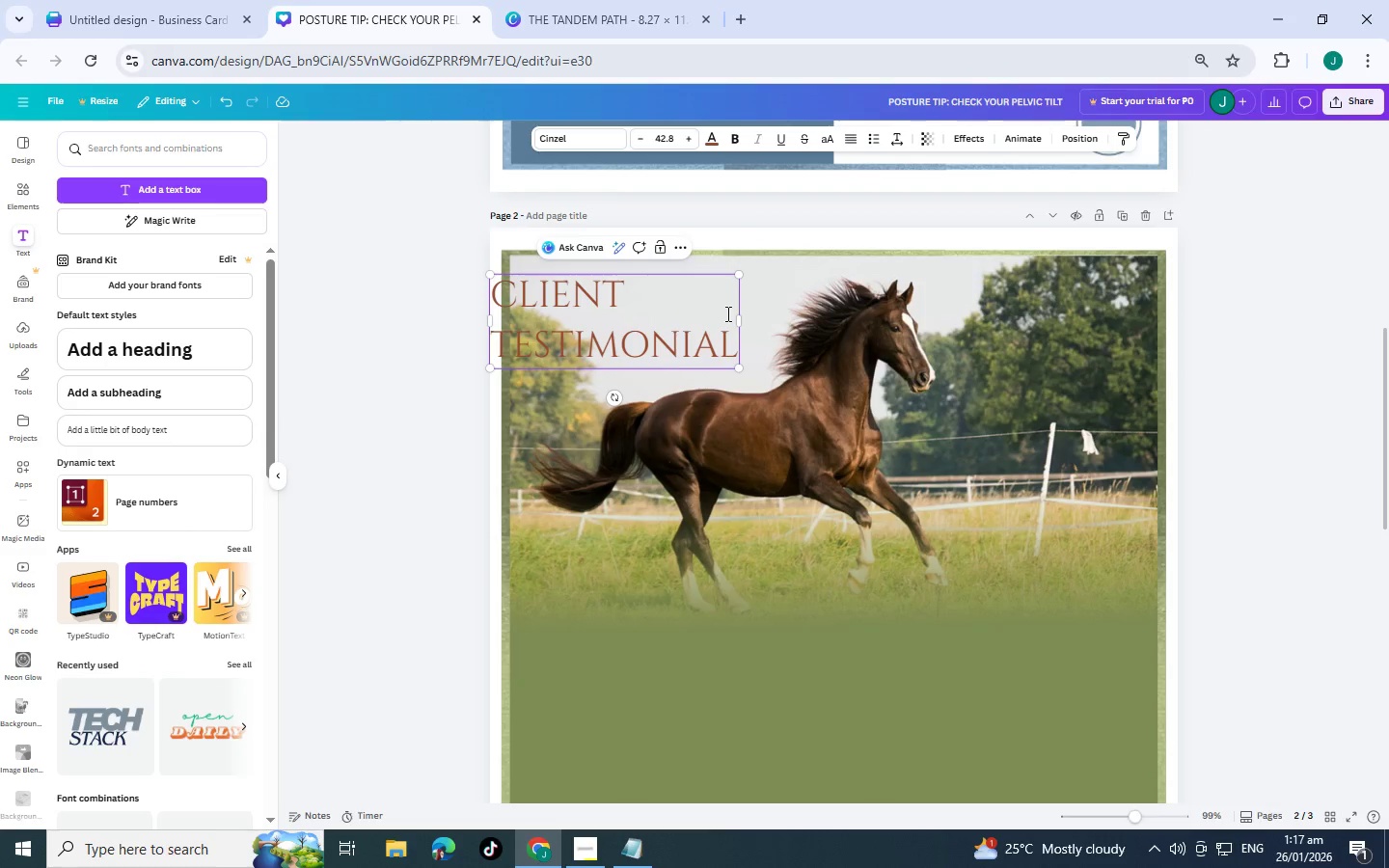 
left_click_drag(start_coordinate=[738, 343], to_coordinate=[471, 296])
 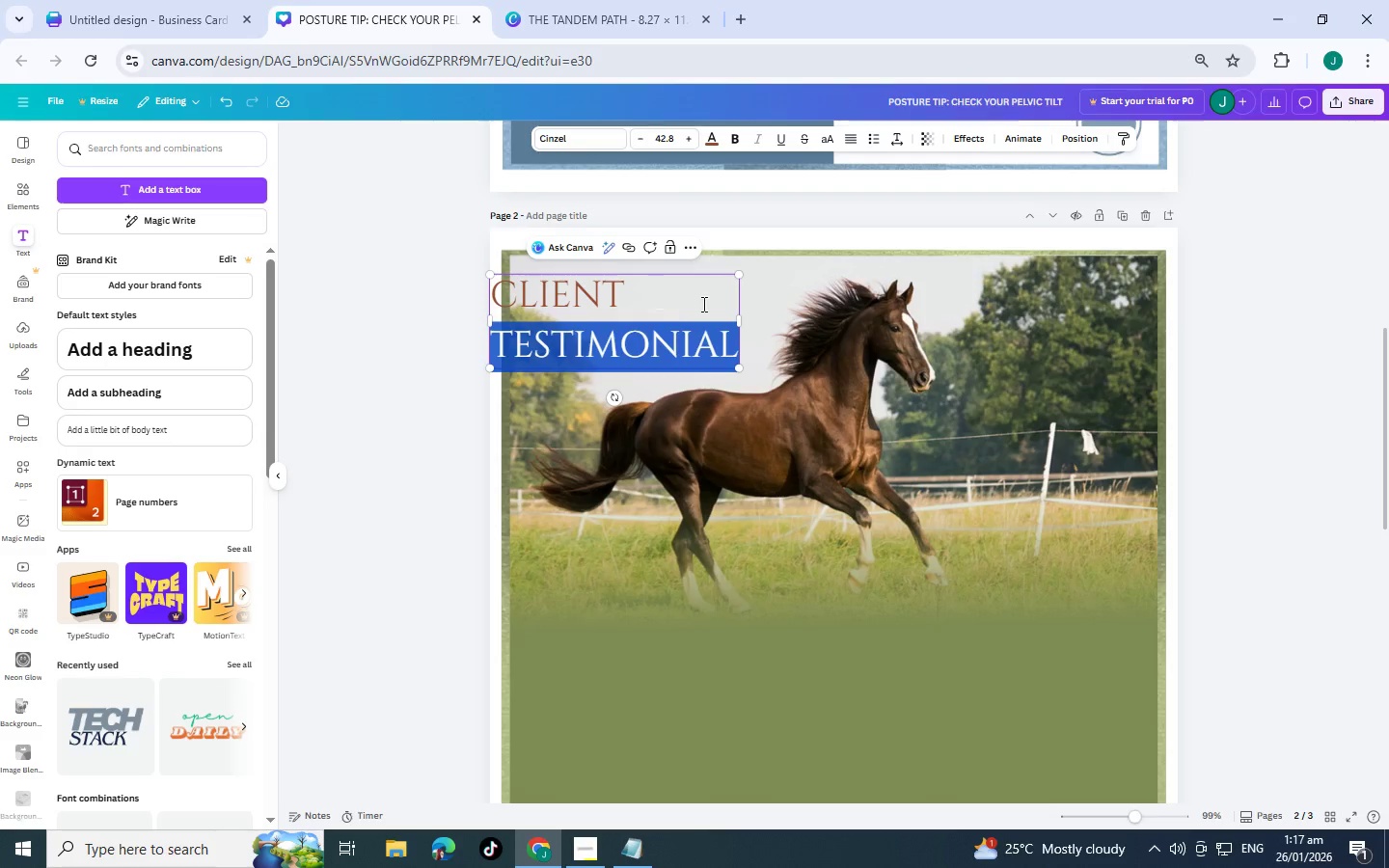 
left_click([702, 304])
 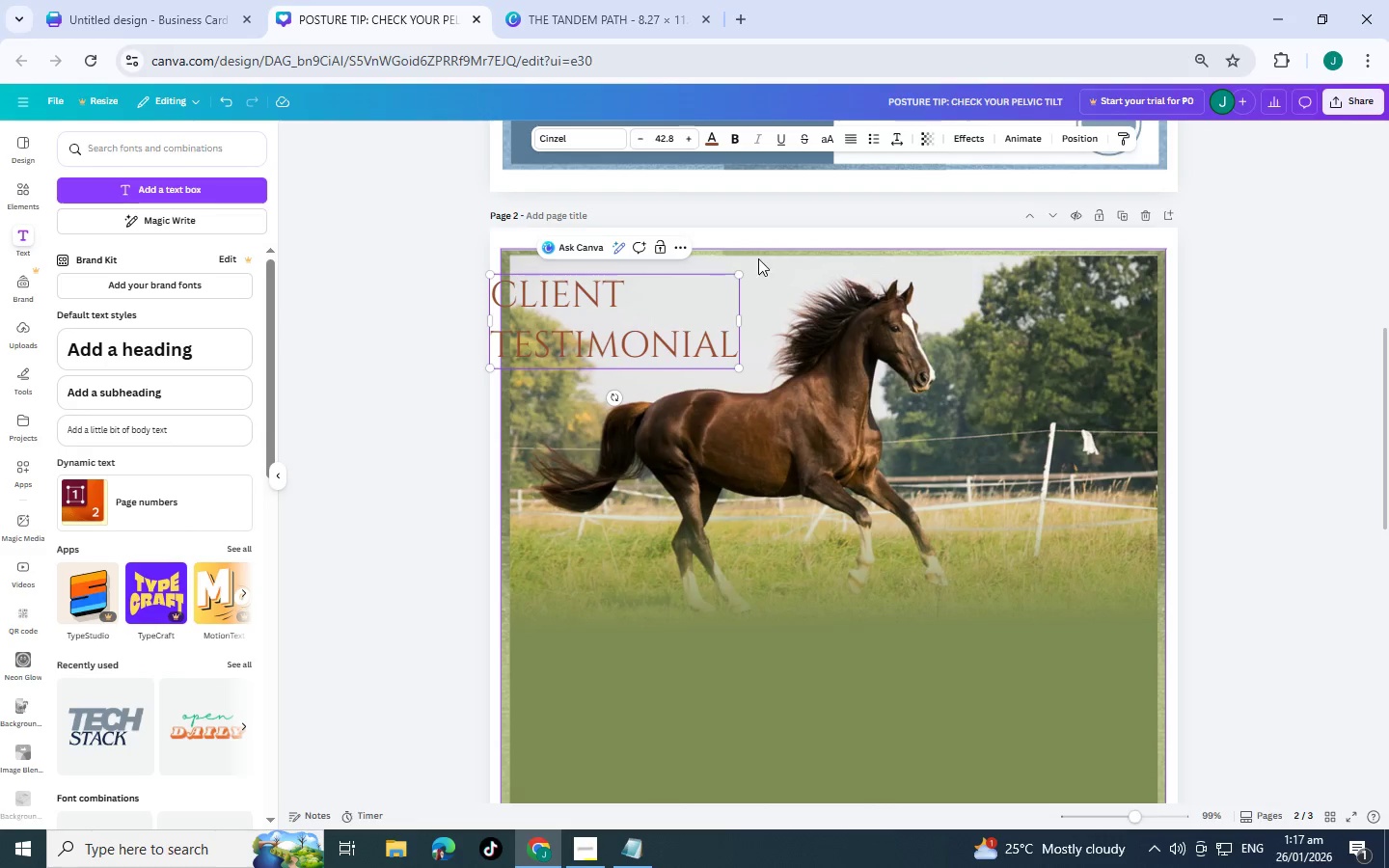 
left_click([761, 260])
 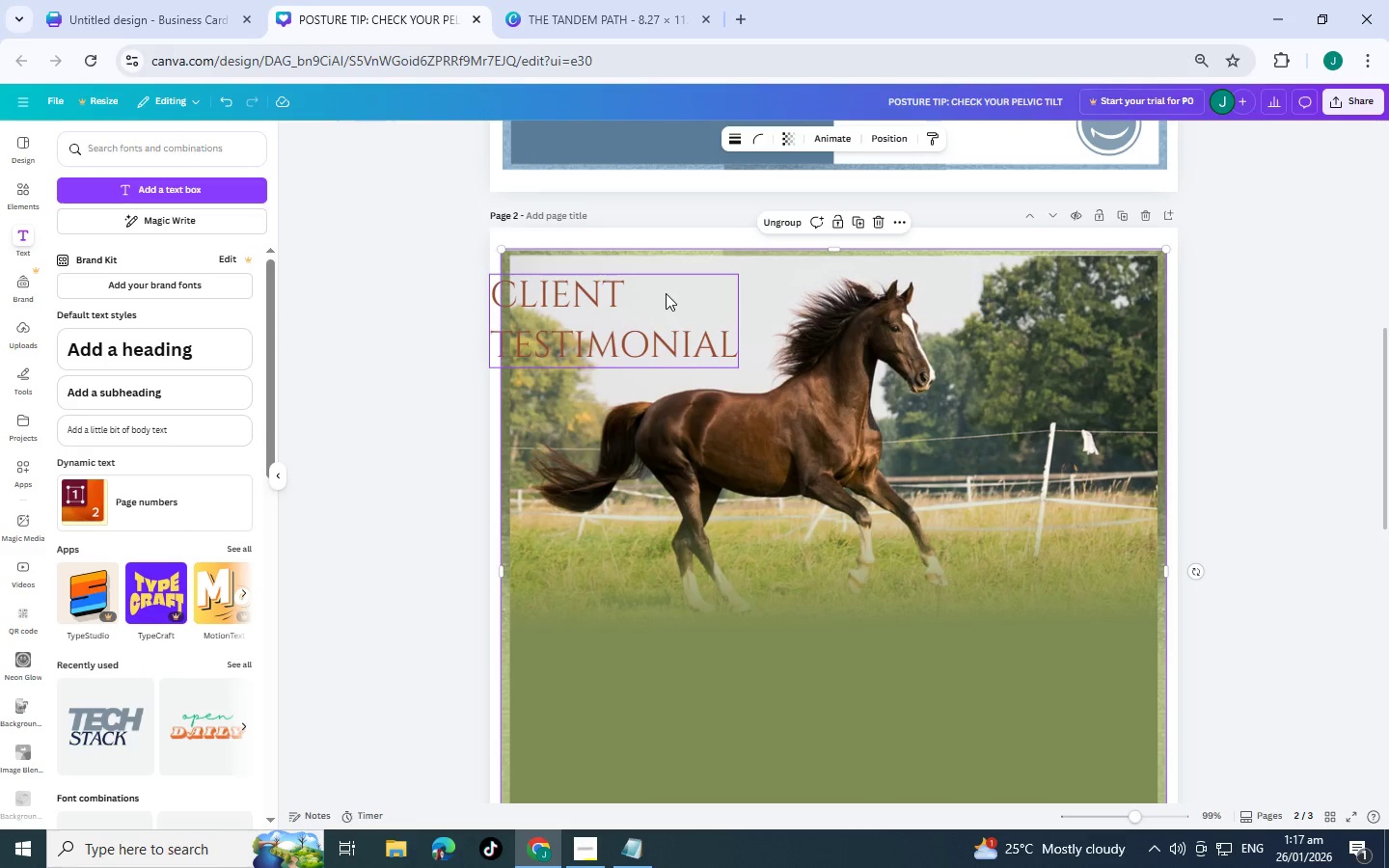 
left_click_drag(start_coordinate=[666, 293], to_coordinate=[696, 299])
 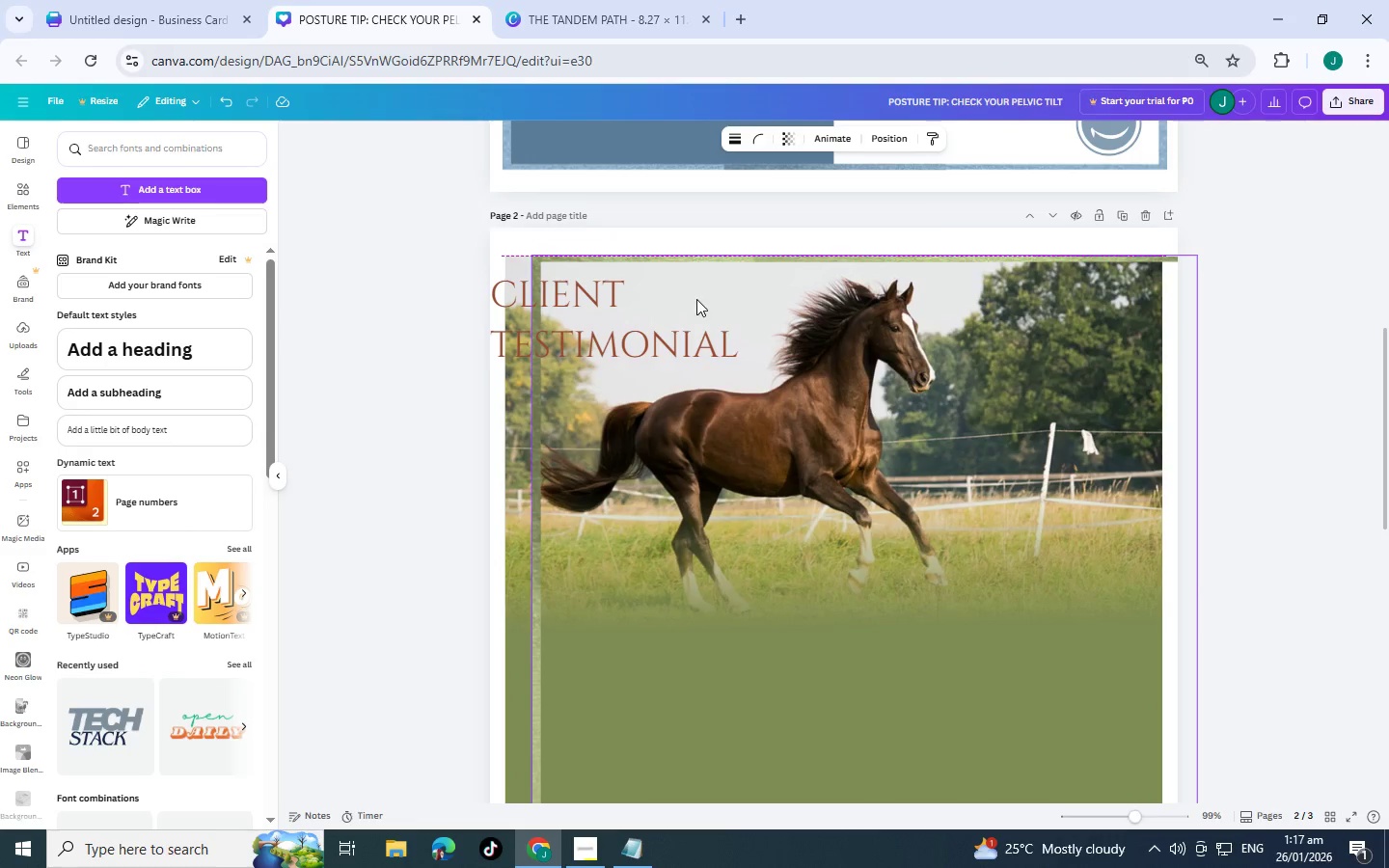 
key(Control+Z)
 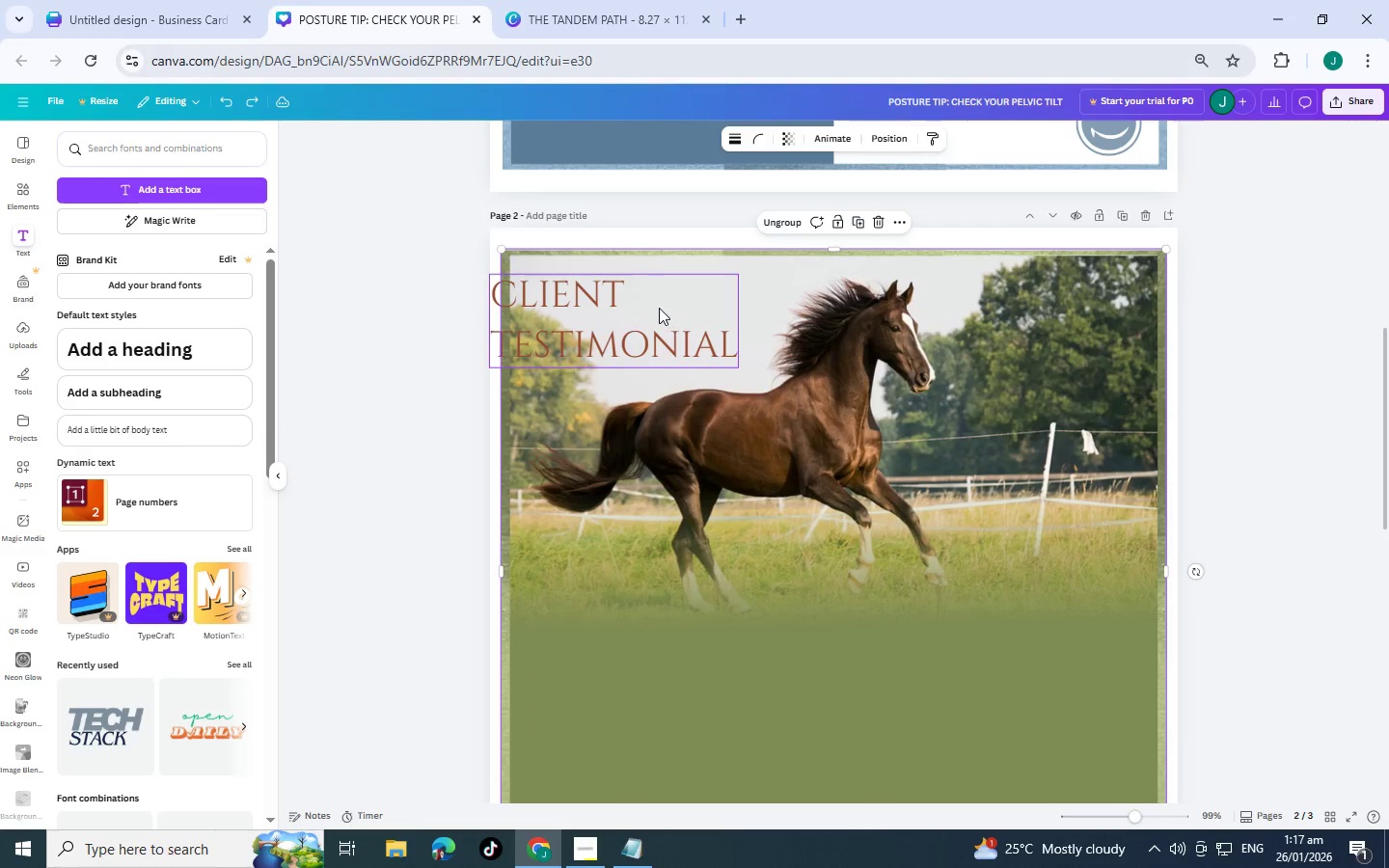 
left_click([659, 308])
 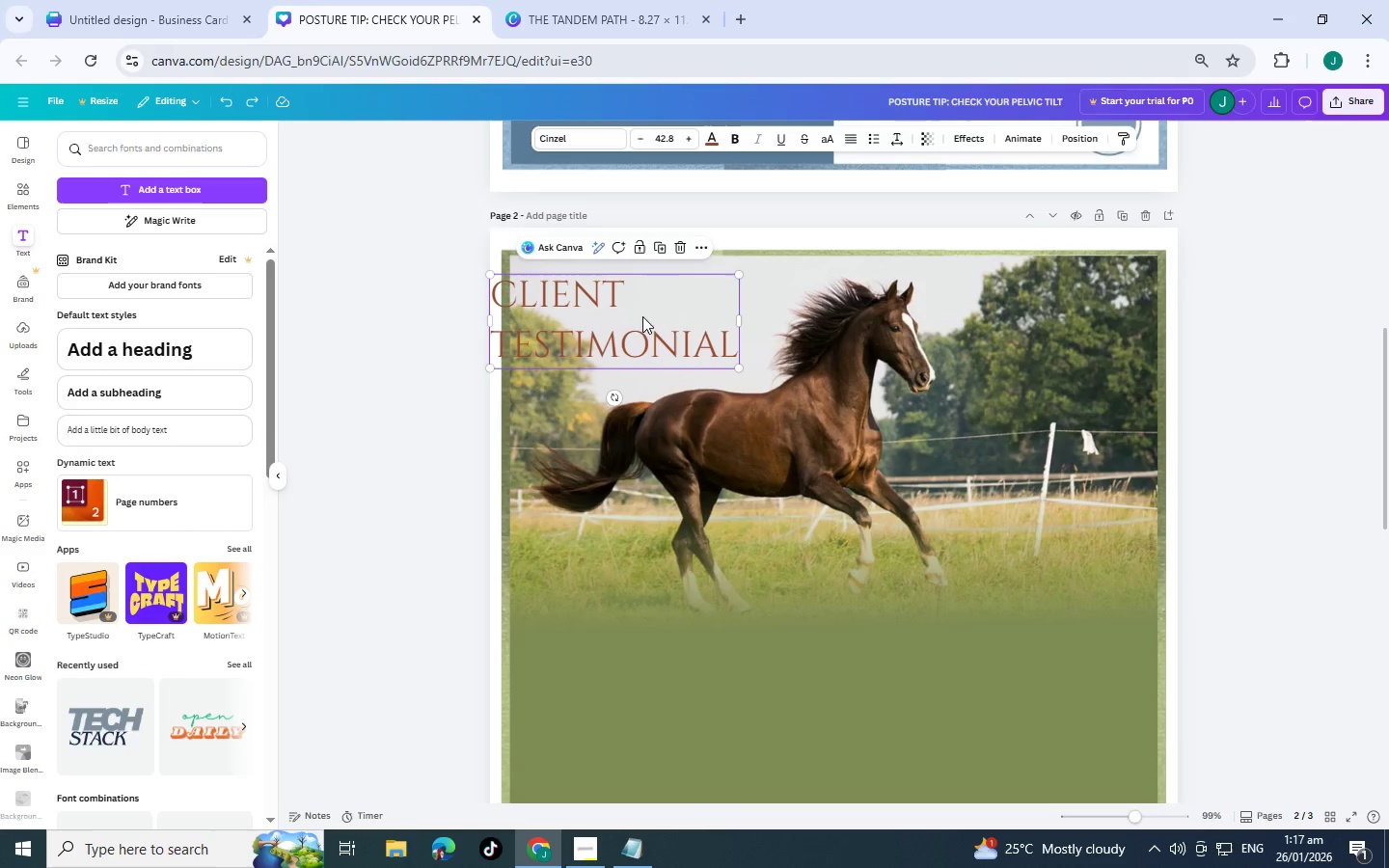 
left_click_drag(start_coordinate=[640, 317], to_coordinate=[677, 317])
 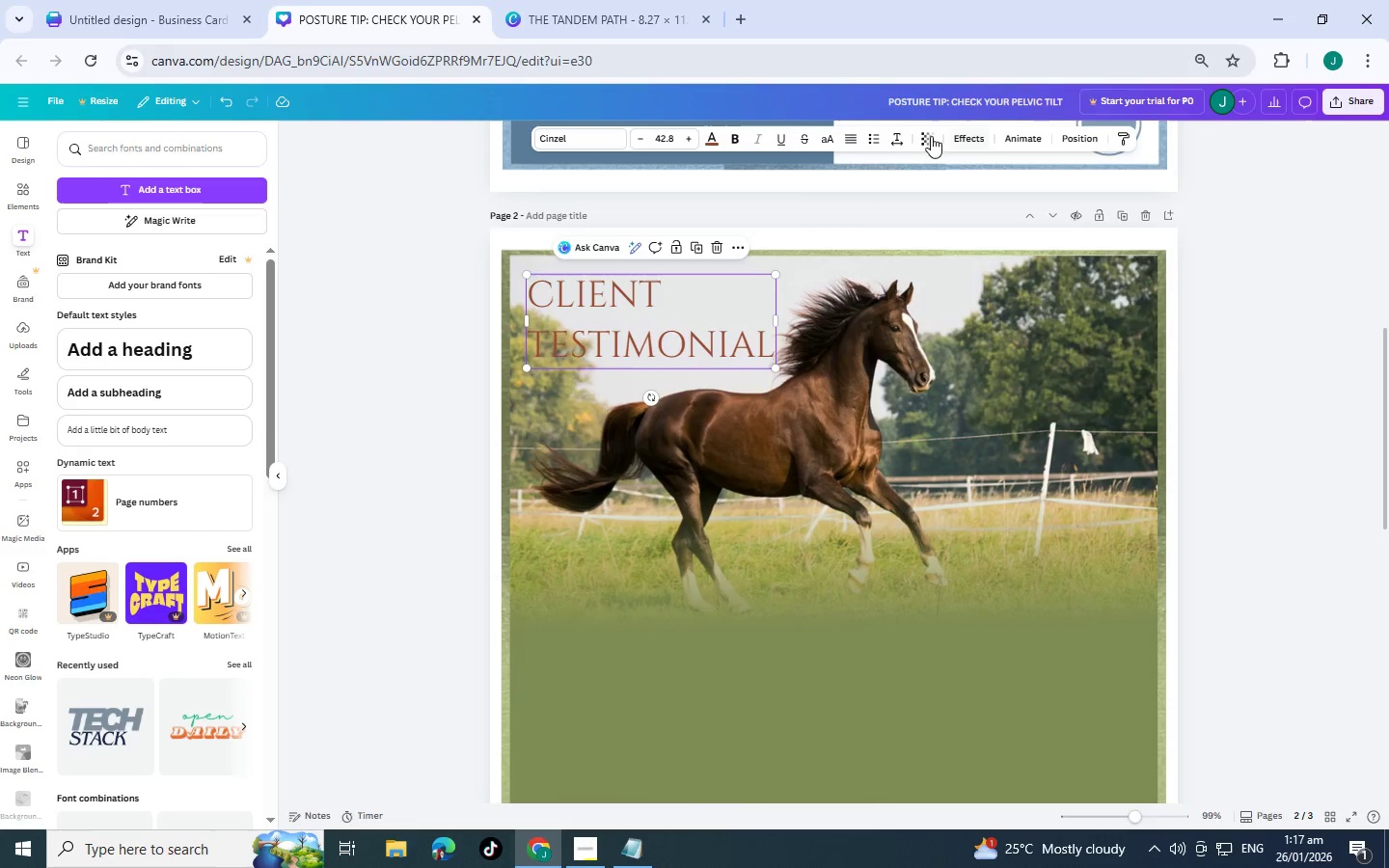 
left_click([931, 136])
 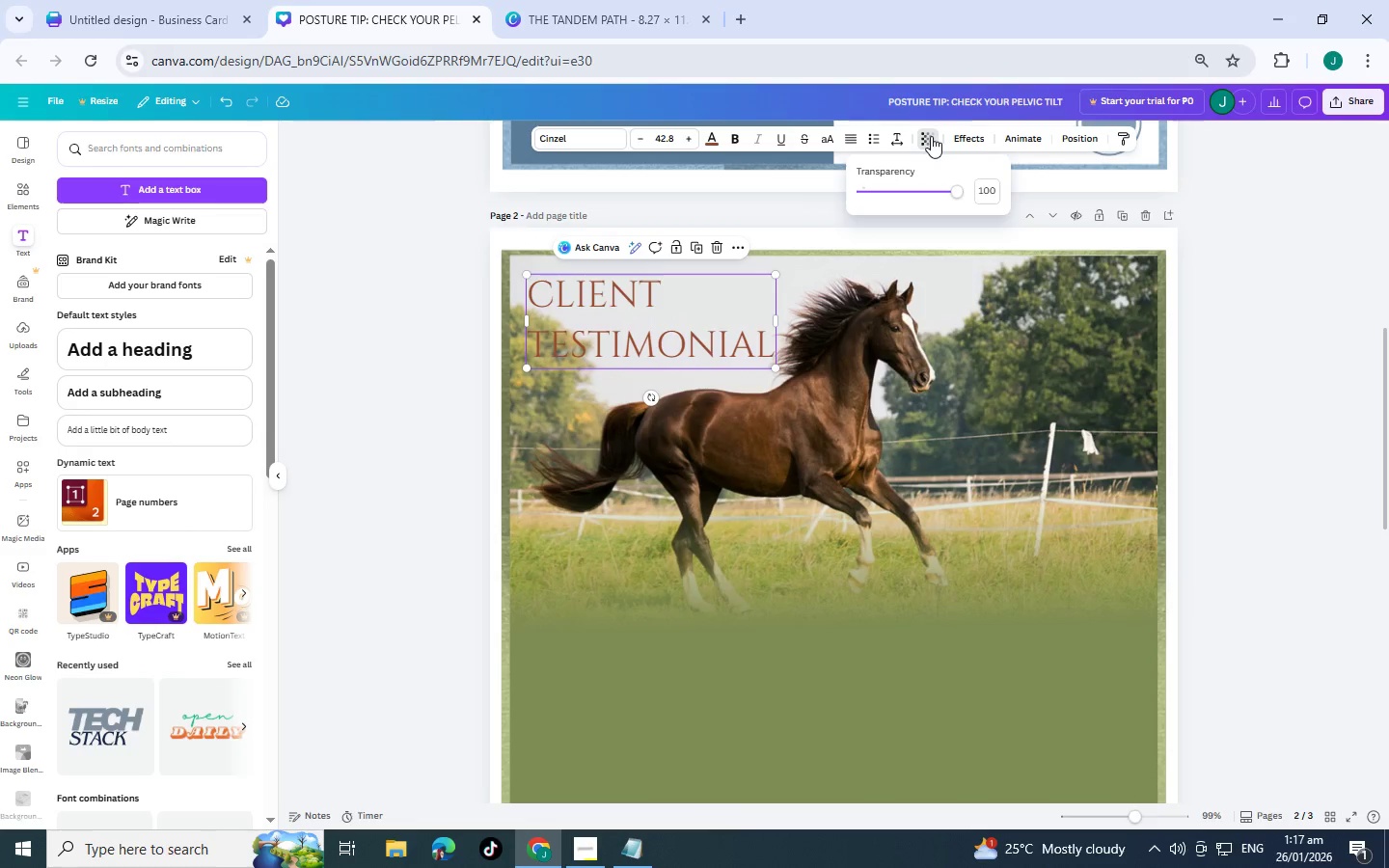 
left_click([931, 136])
 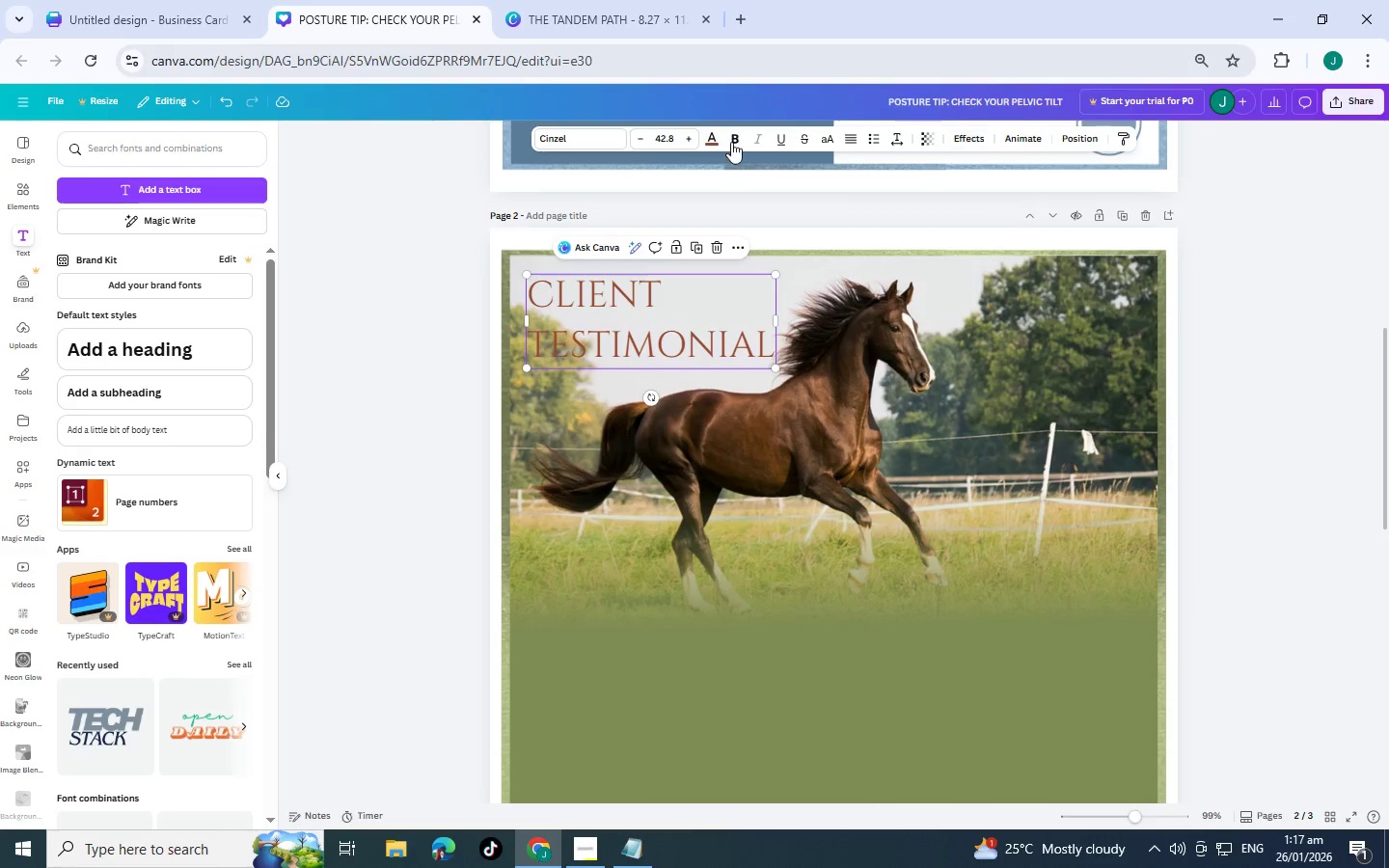 
left_click([715, 138])
 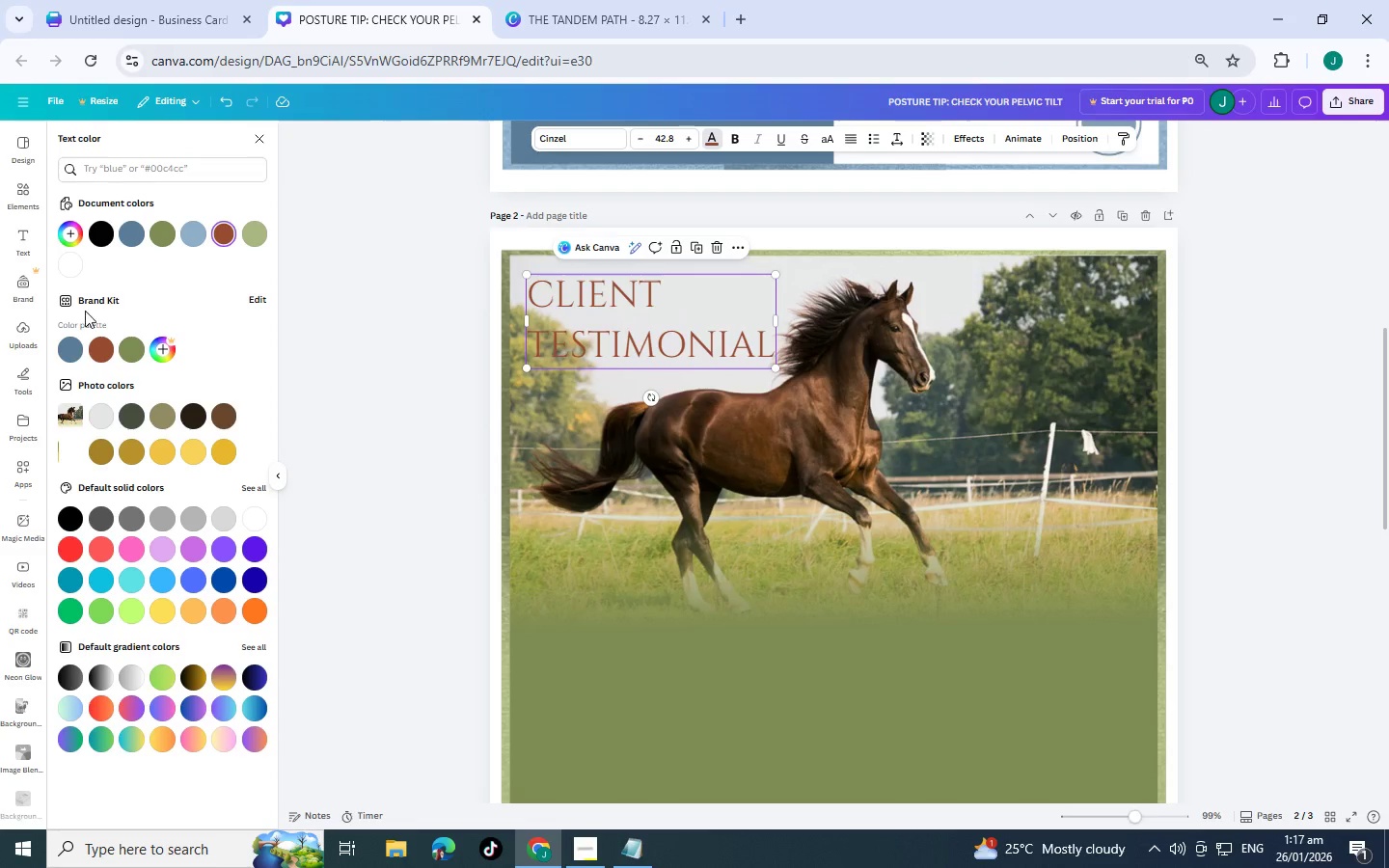 
left_click([76, 263])
 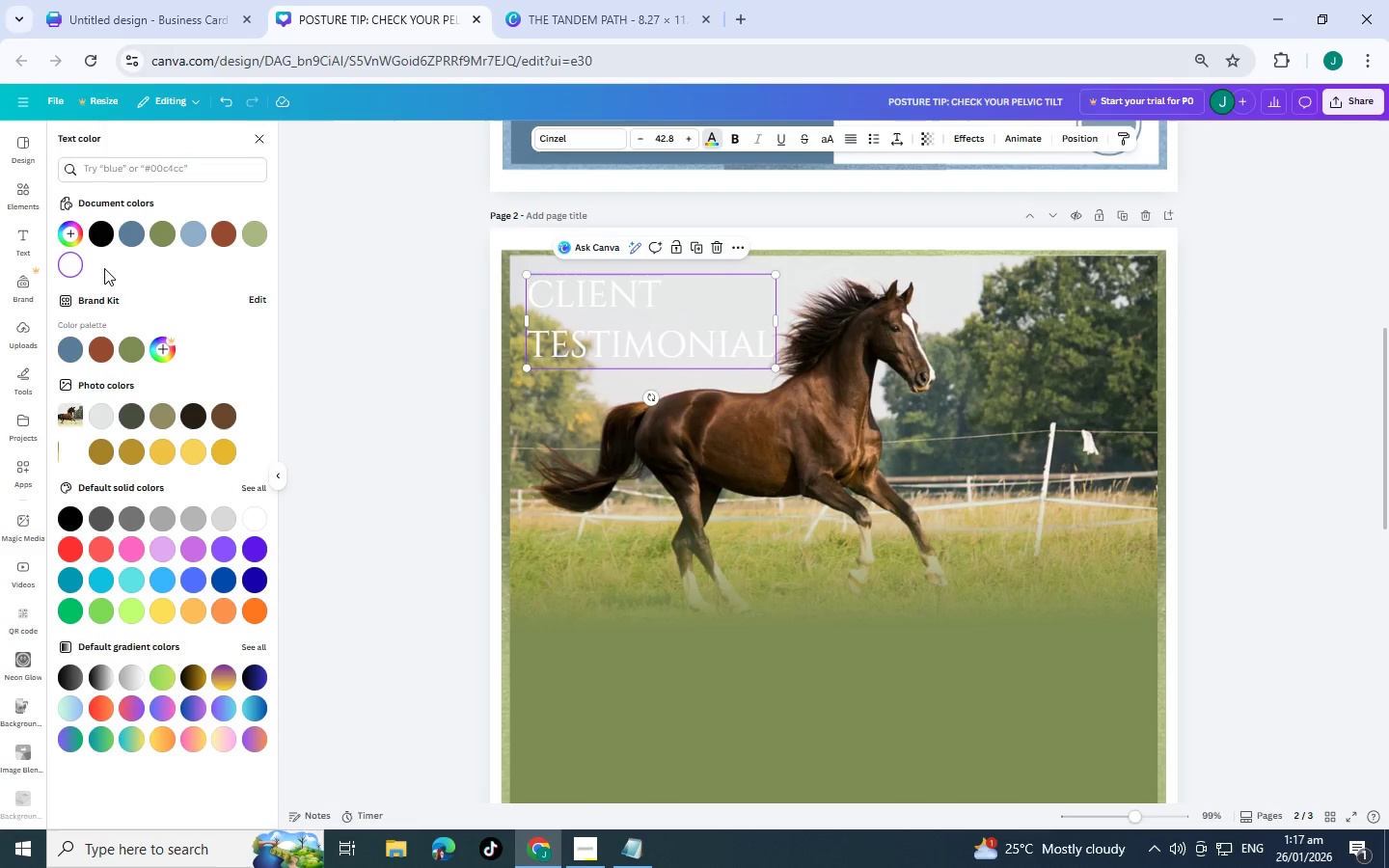 
left_click([108, 232])
 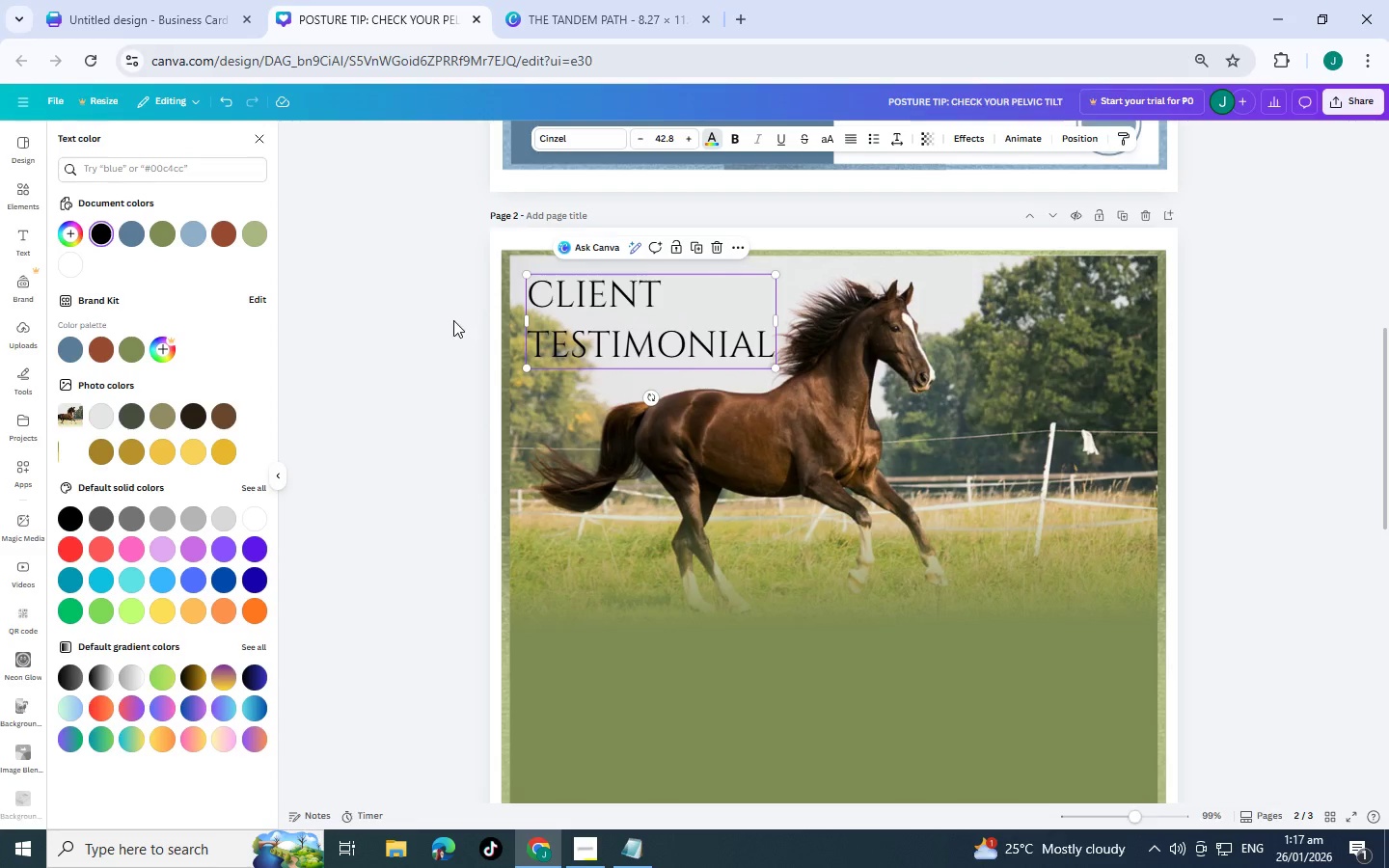 
left_click([445, 322])
 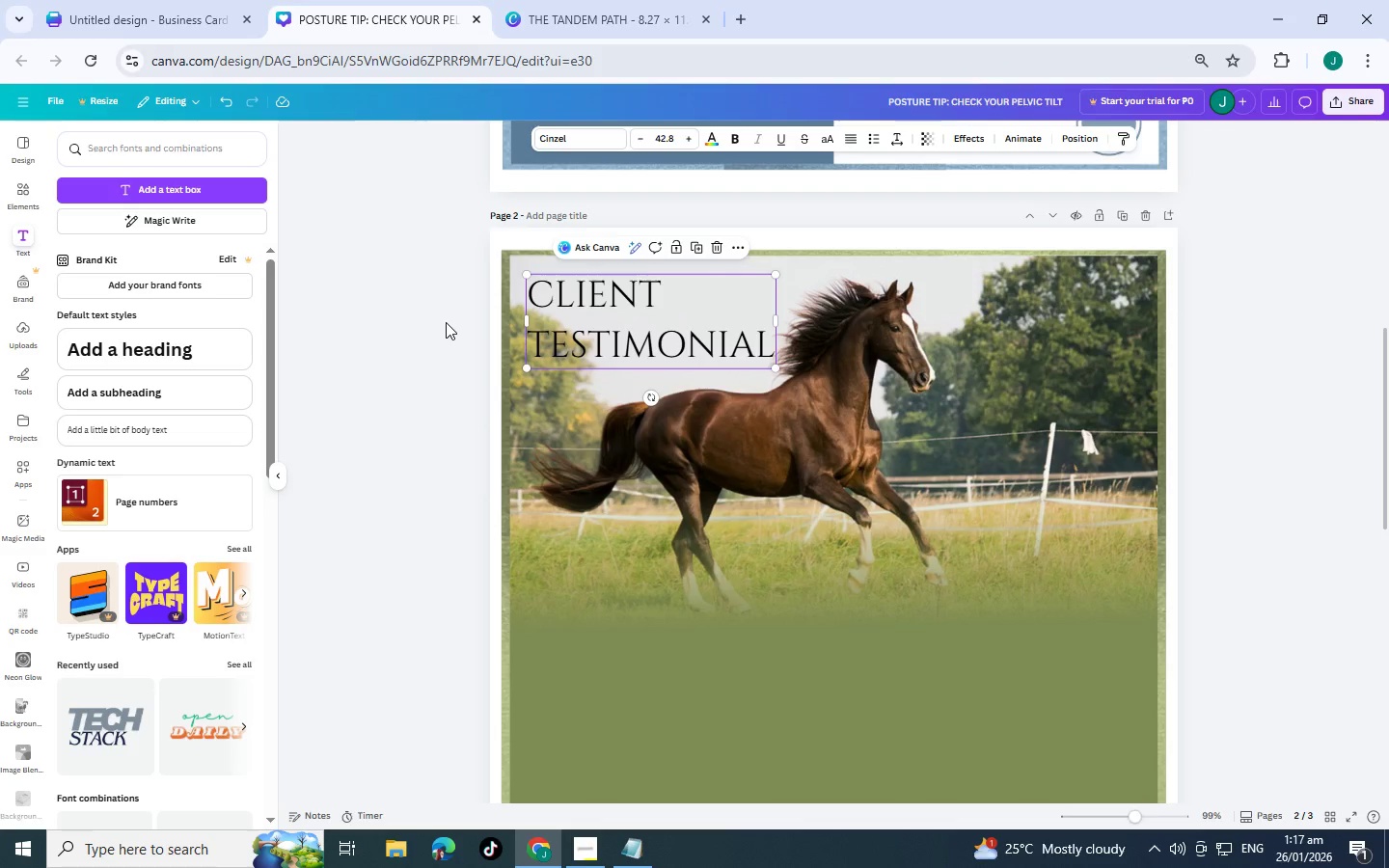 
left_click([446, 322])
 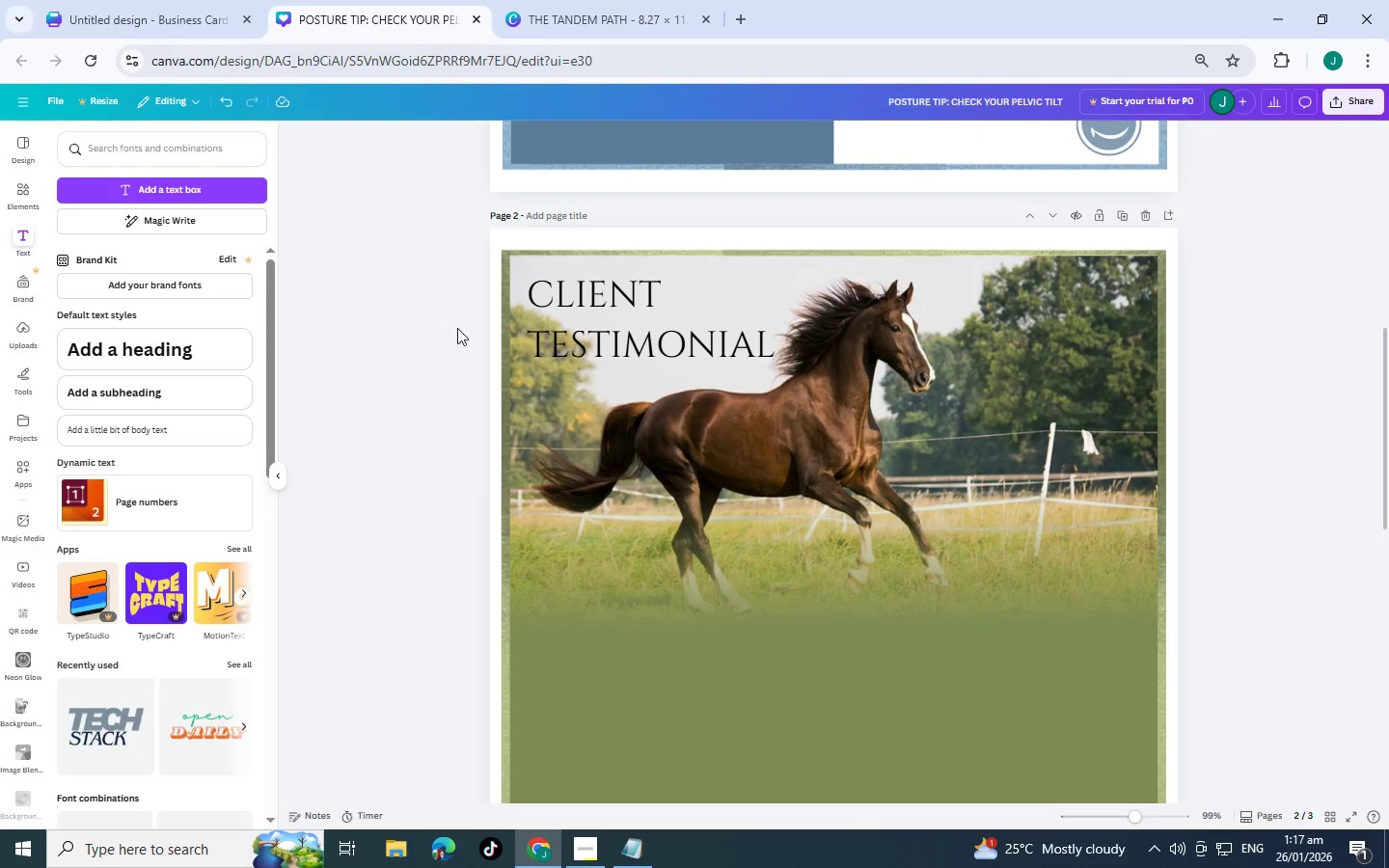 
scroll: coordinate [465, 335], scroll_direction: down, amount: 2.0
 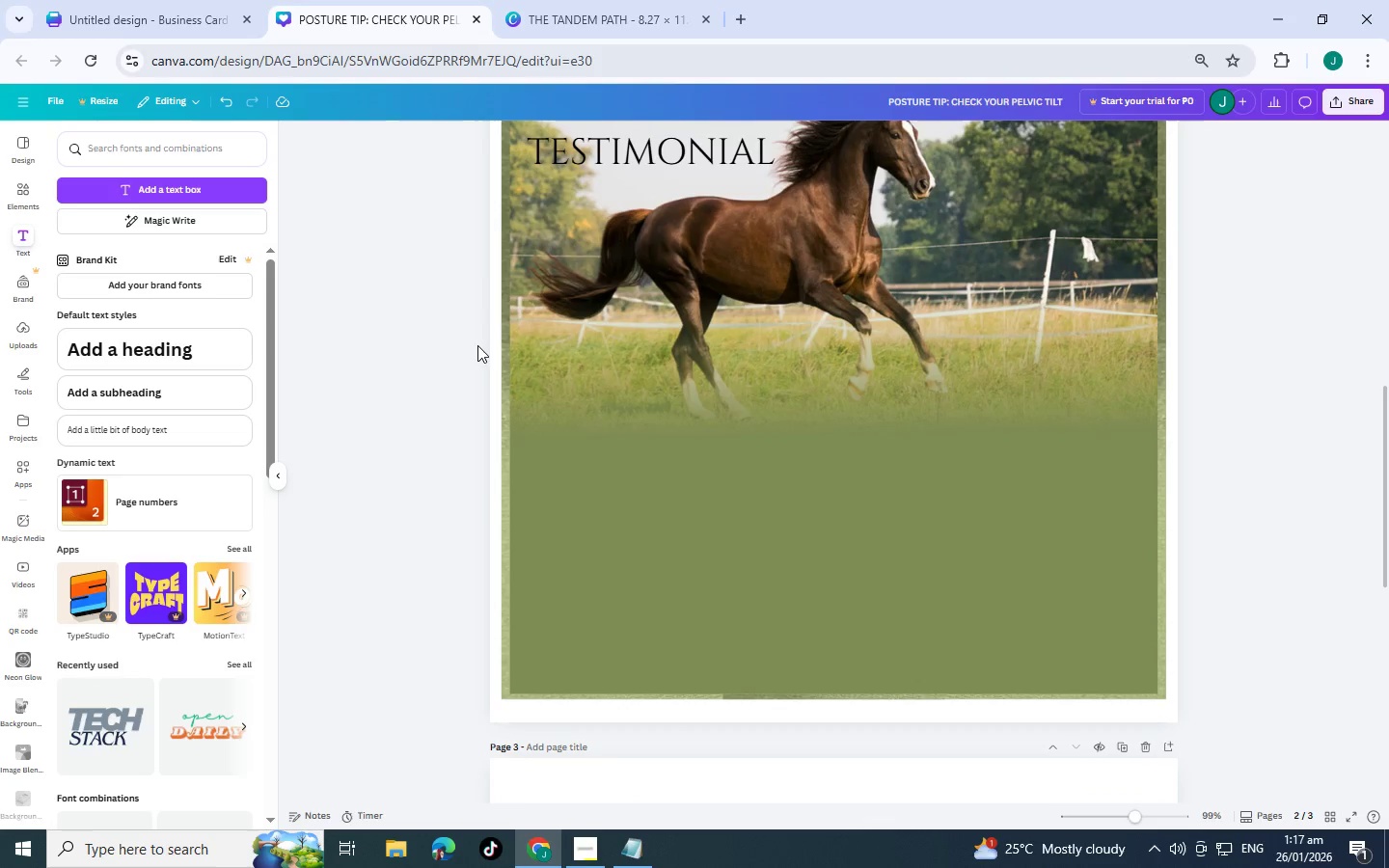 
scroll: coordinate [479, 345], scroll_direction: up, amount: 1.0
 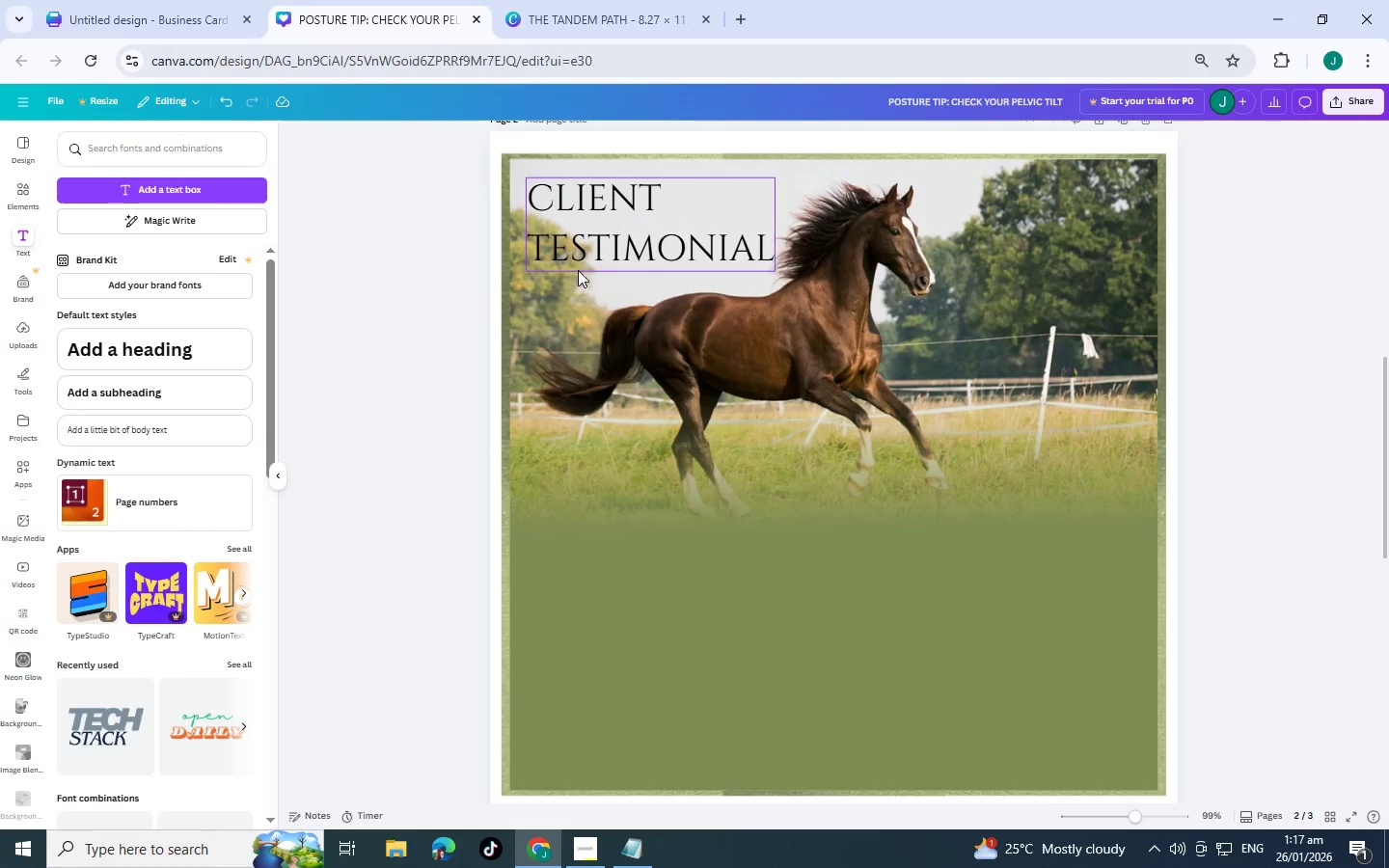 
left_click([588, 243])
 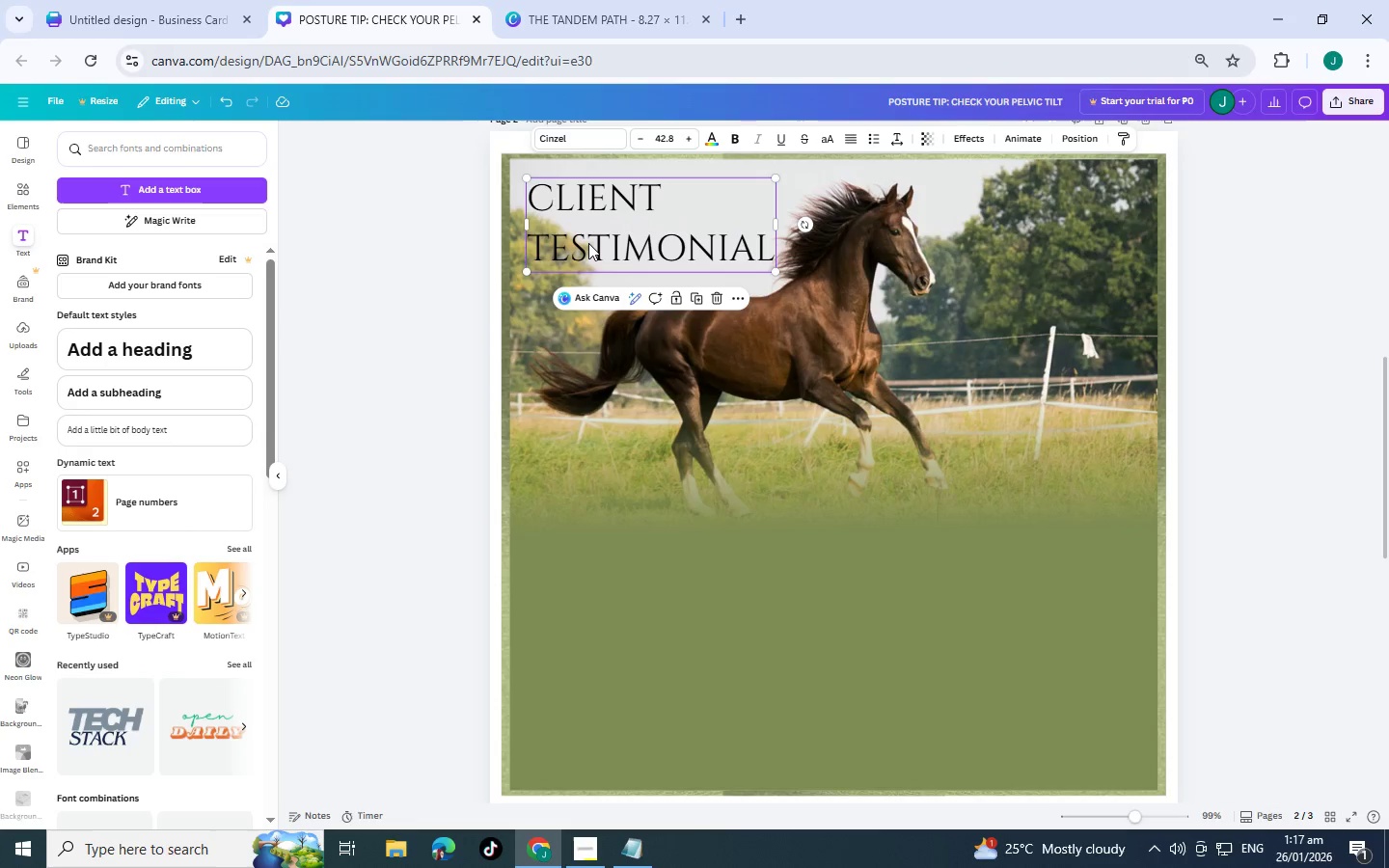 
key(Control+B)
 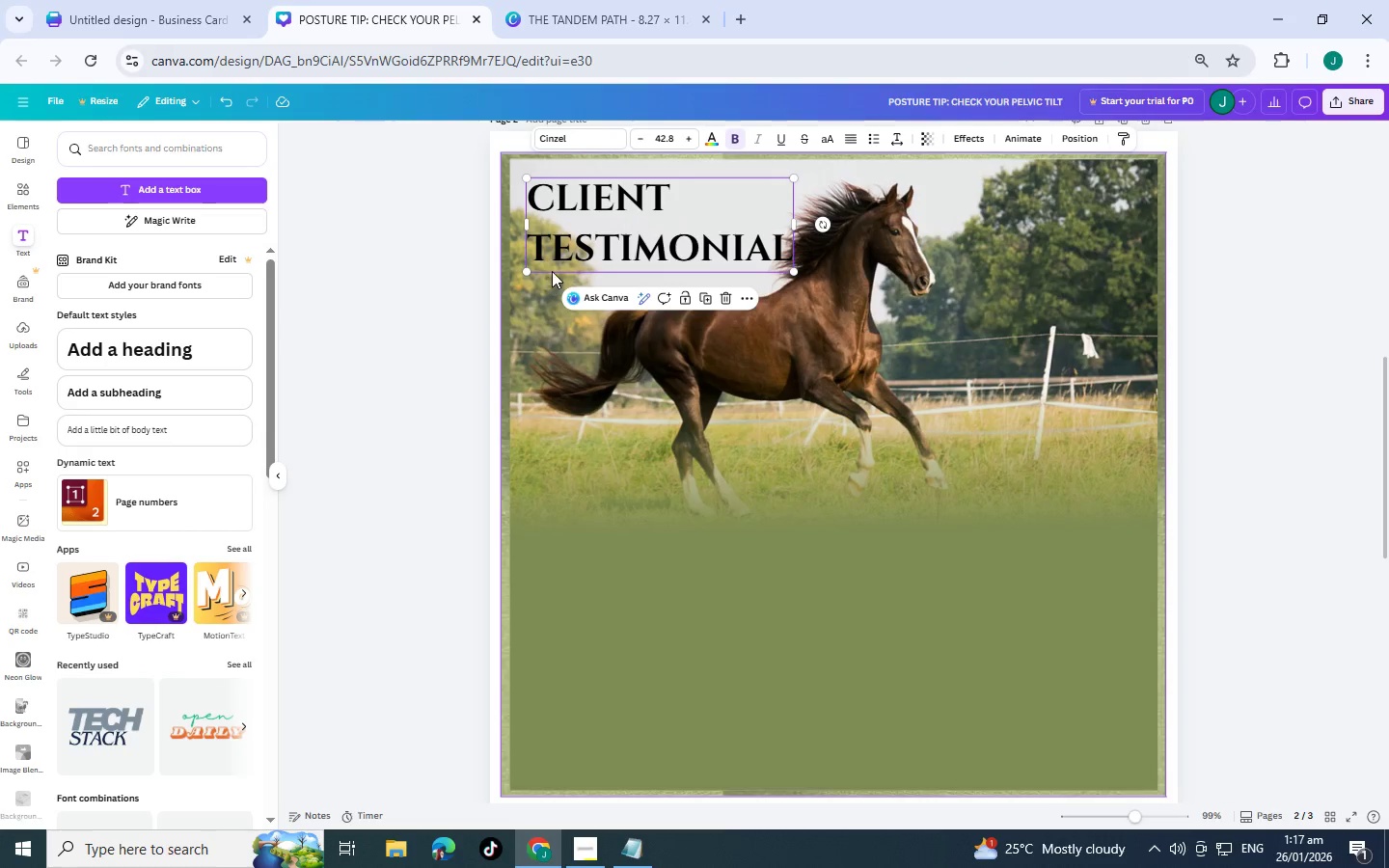 
left_click_drag(start_coordinate=[613, 239], to_coordinate=[596, 246])
 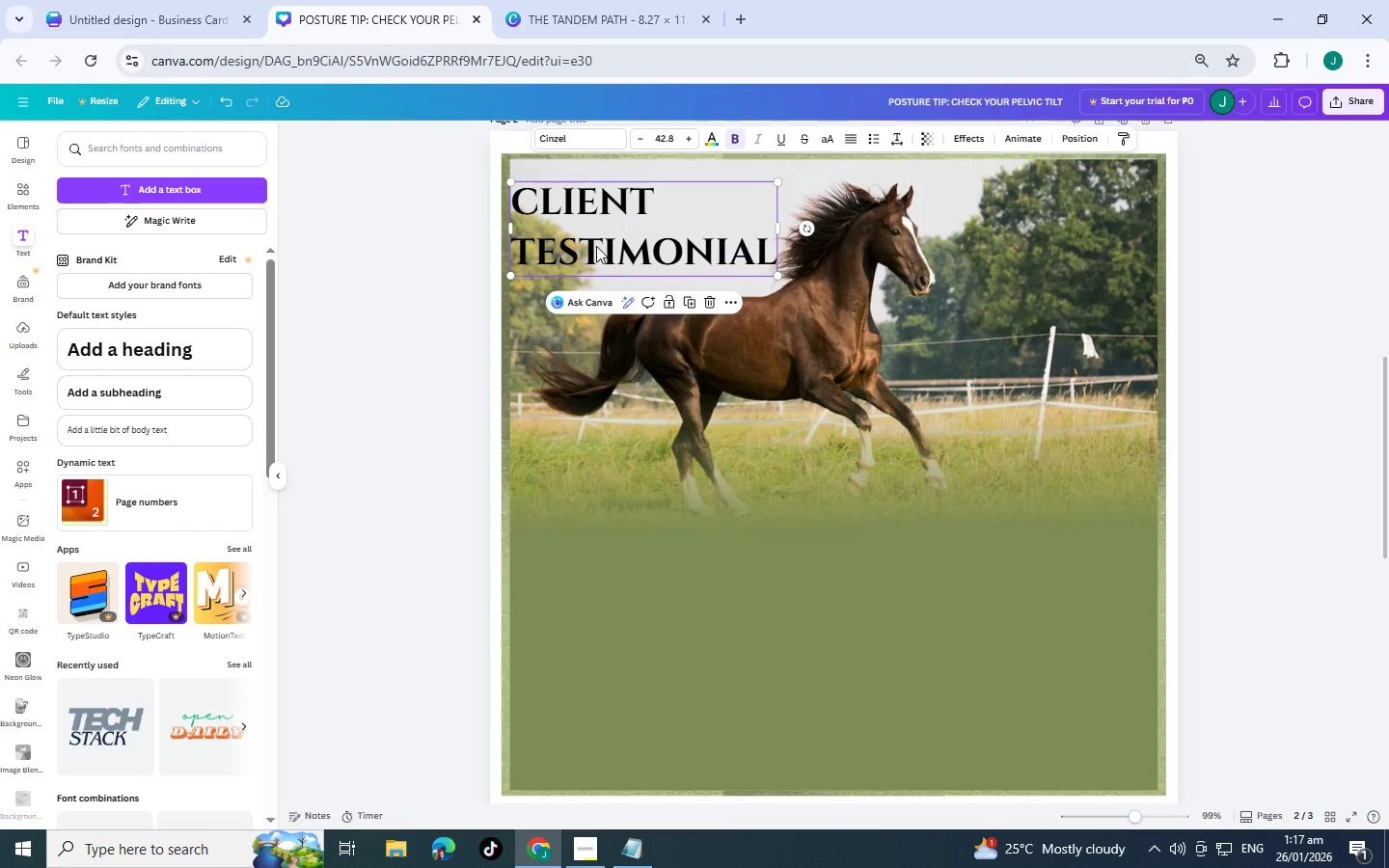 
key(Control+B)
 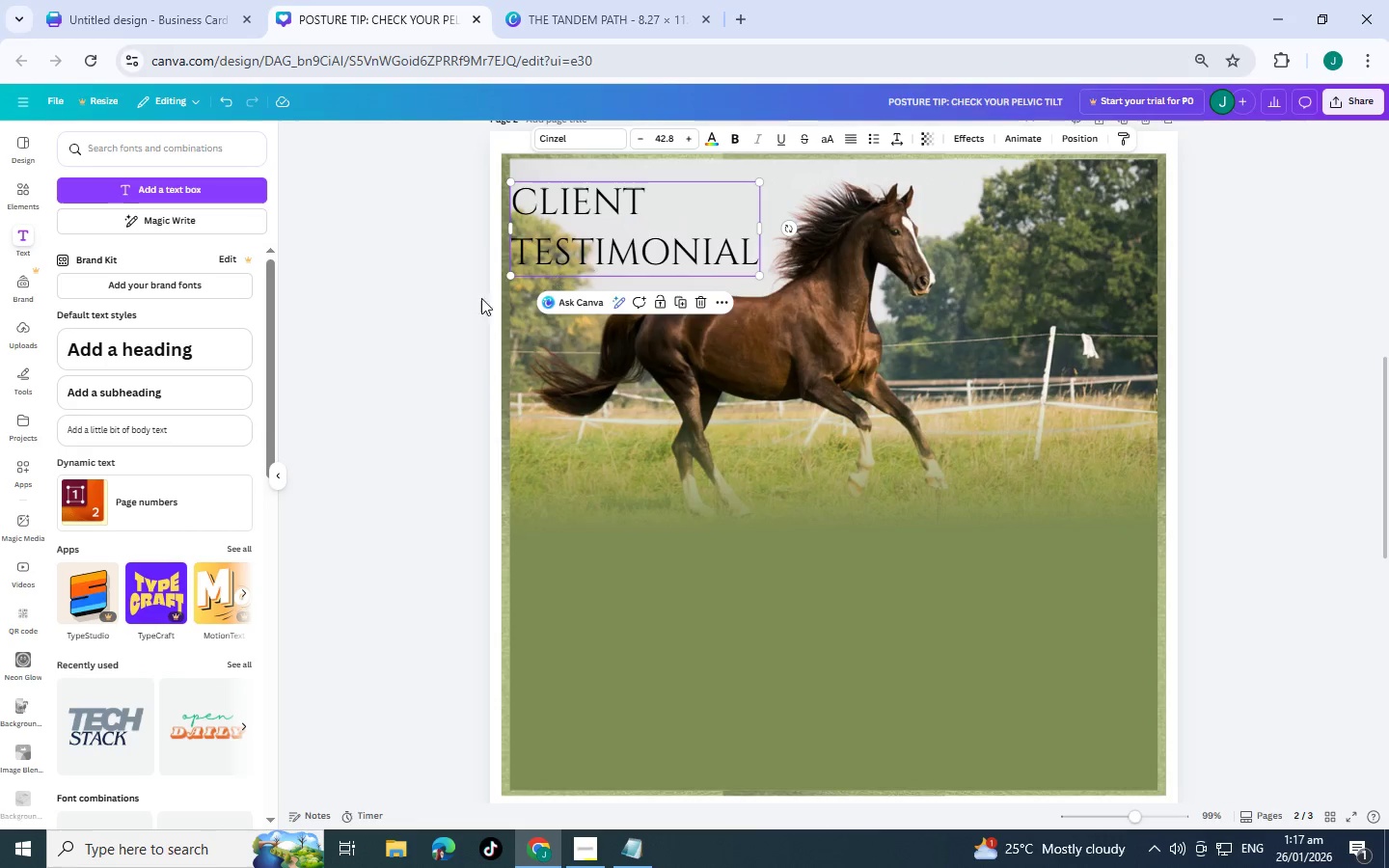 
left_click([380, 323])
 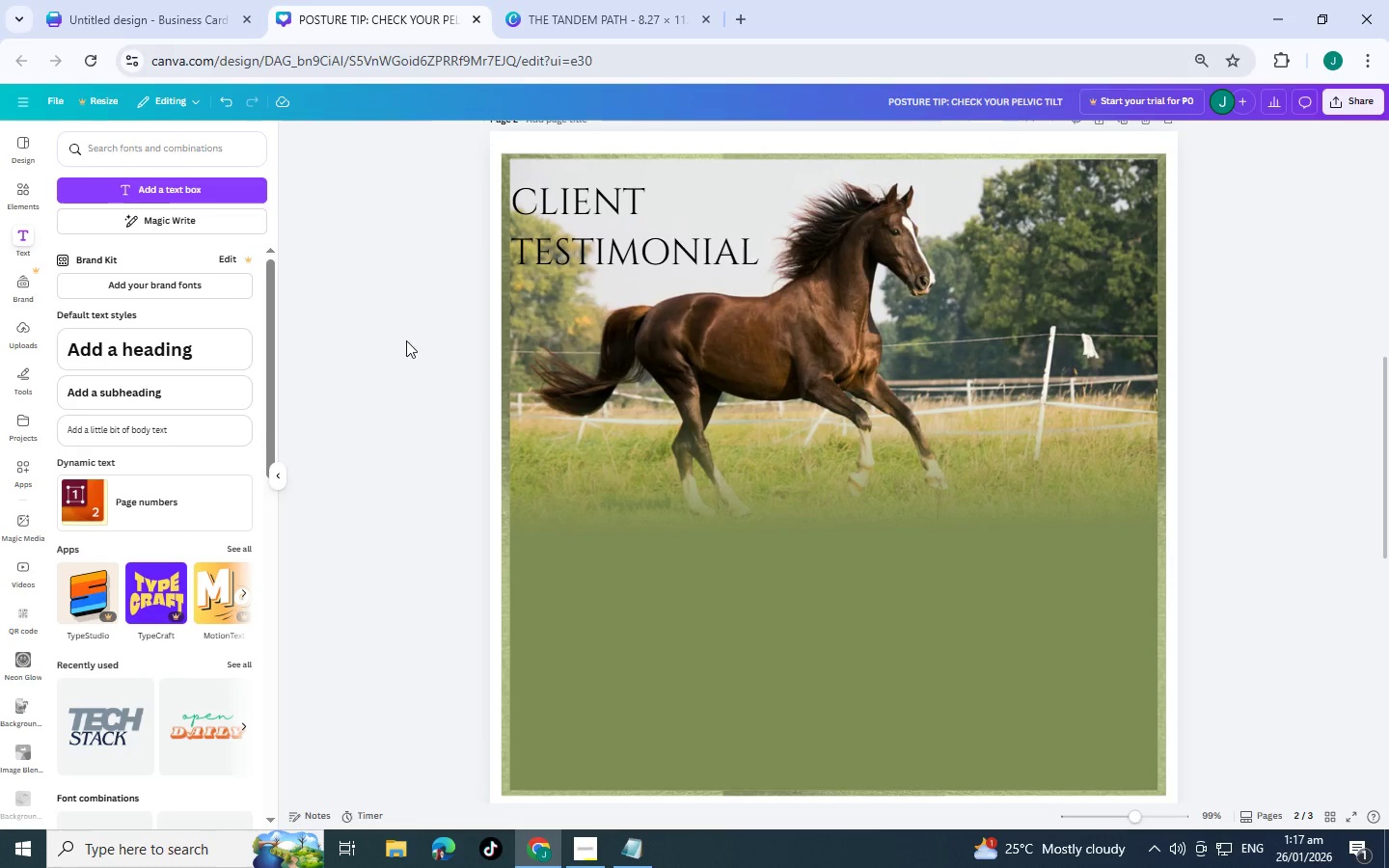 
scroll: coordinate [415, 363], scroll_direction: up, amount: 2.0
 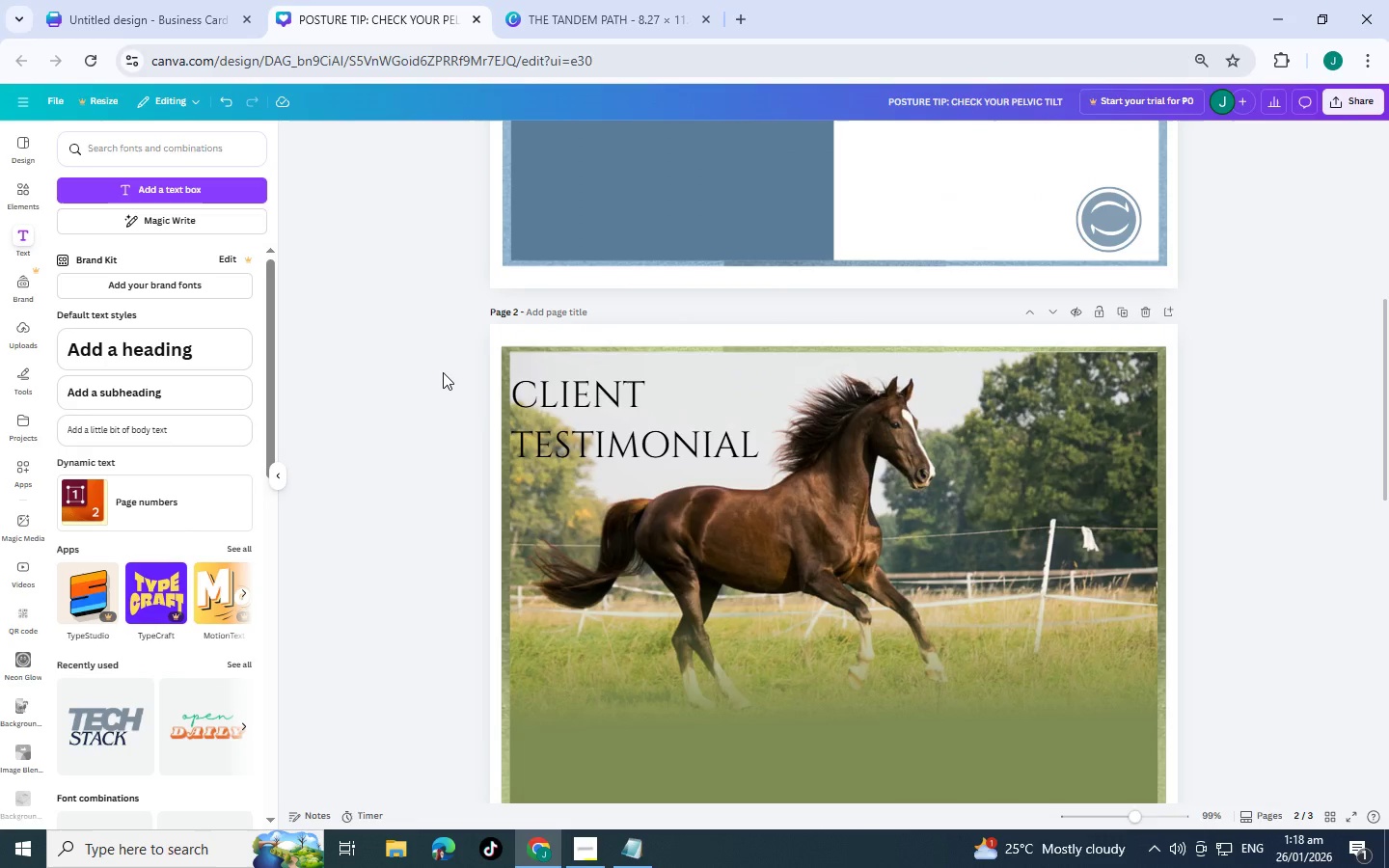 
scroll: coordinate [443, 372], scroll_direction: down, amount: 2.0
 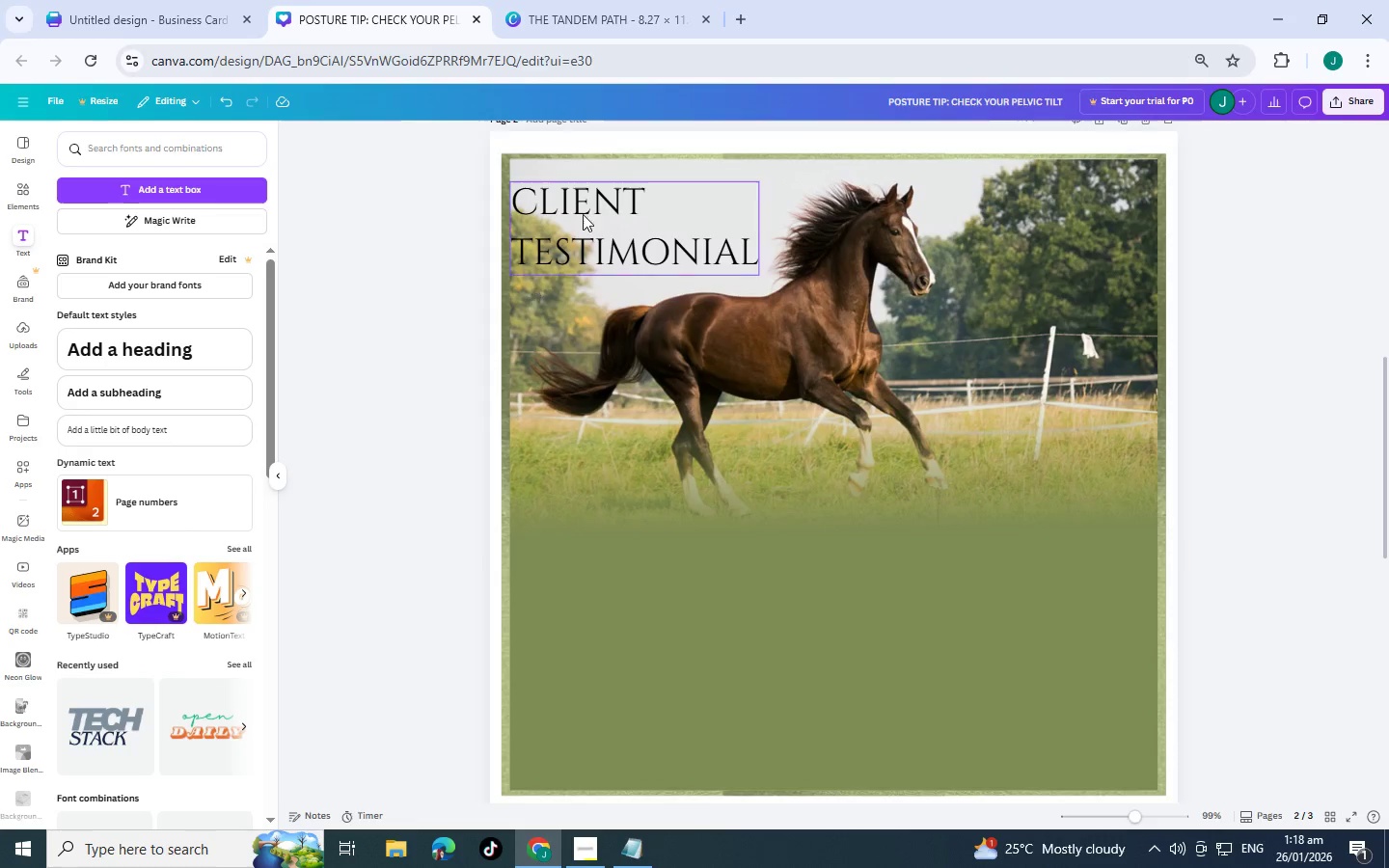 
left_click([587, 204])
 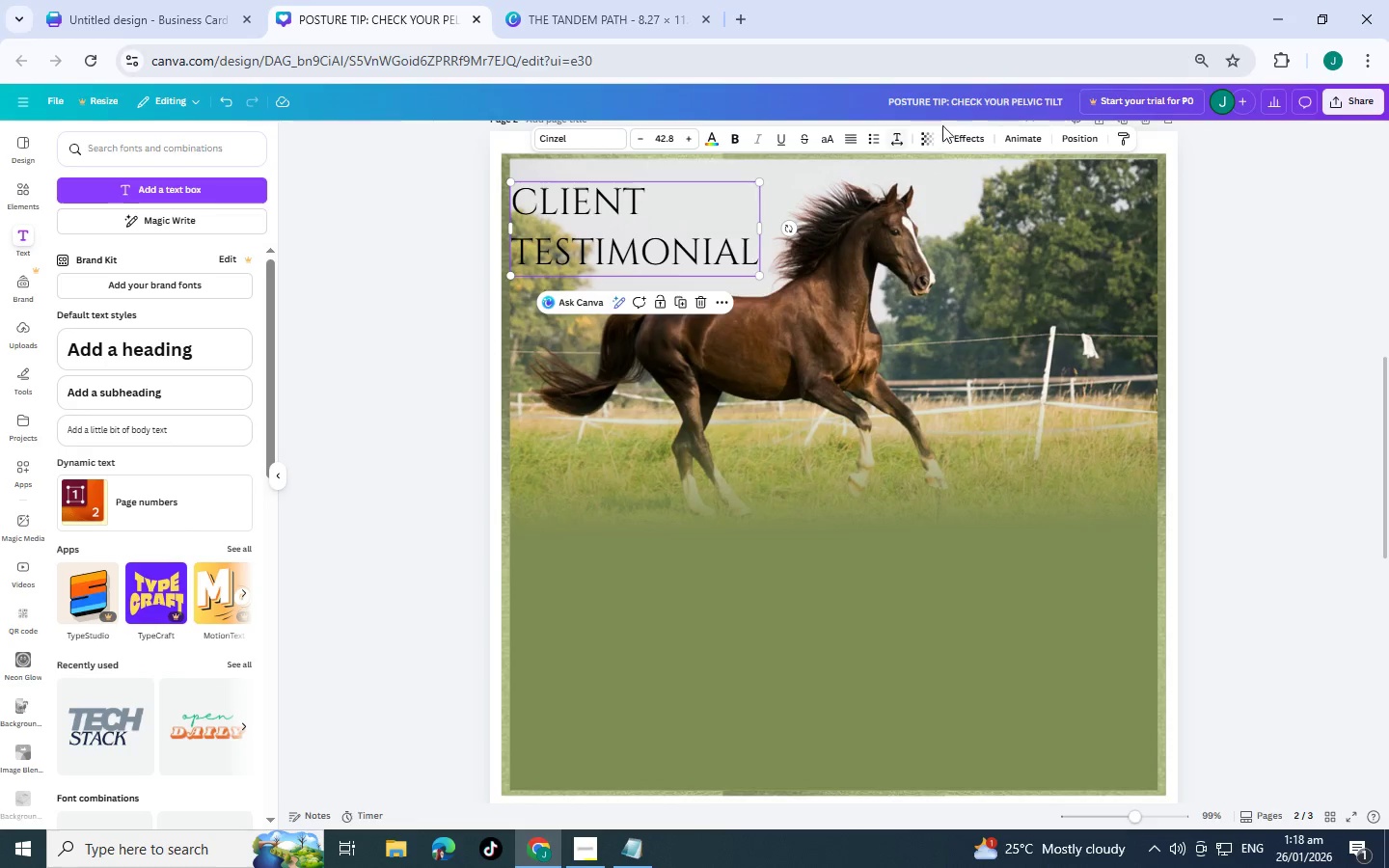 
left_click([960, 130])
 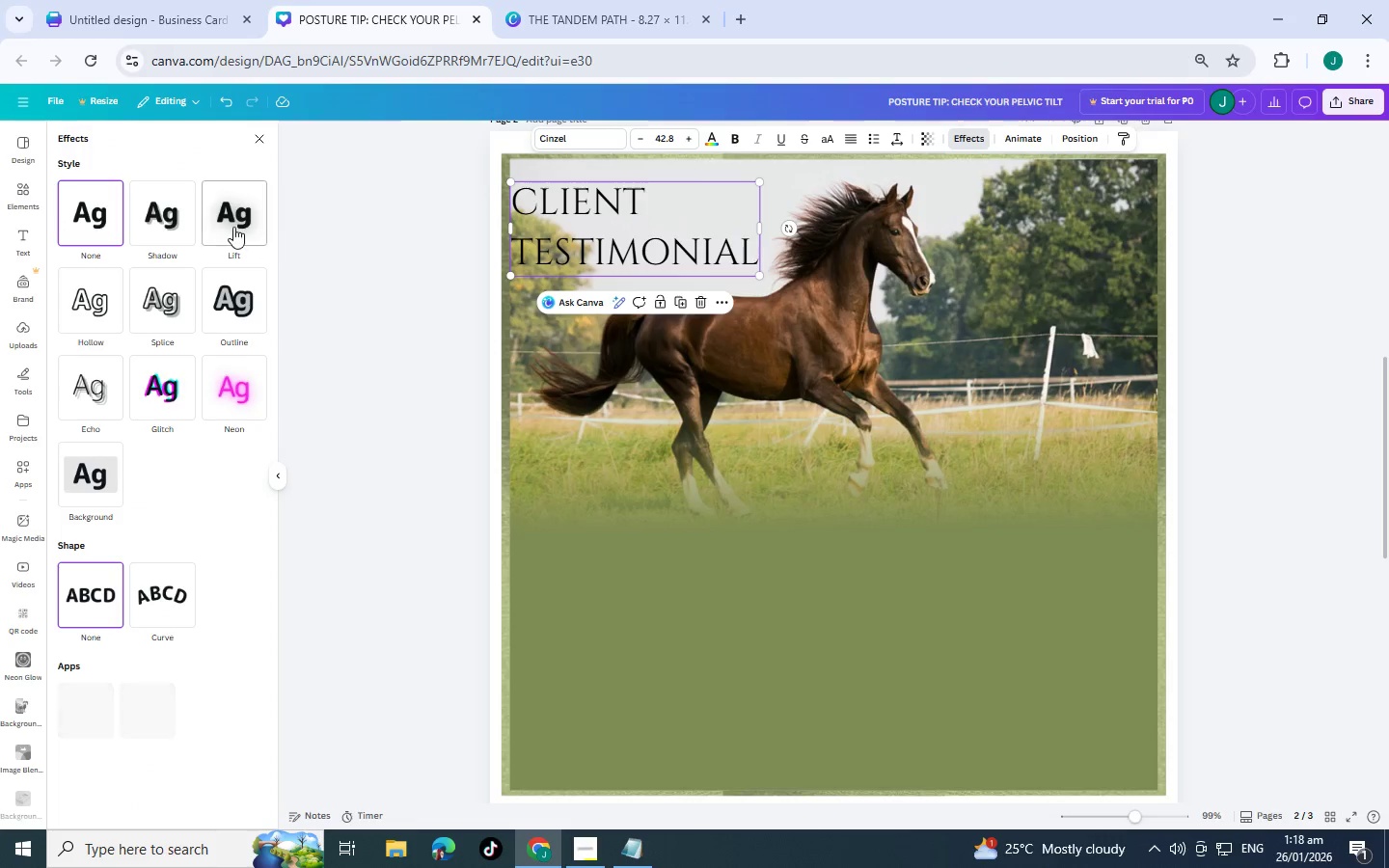 
left_click([233, 227])
 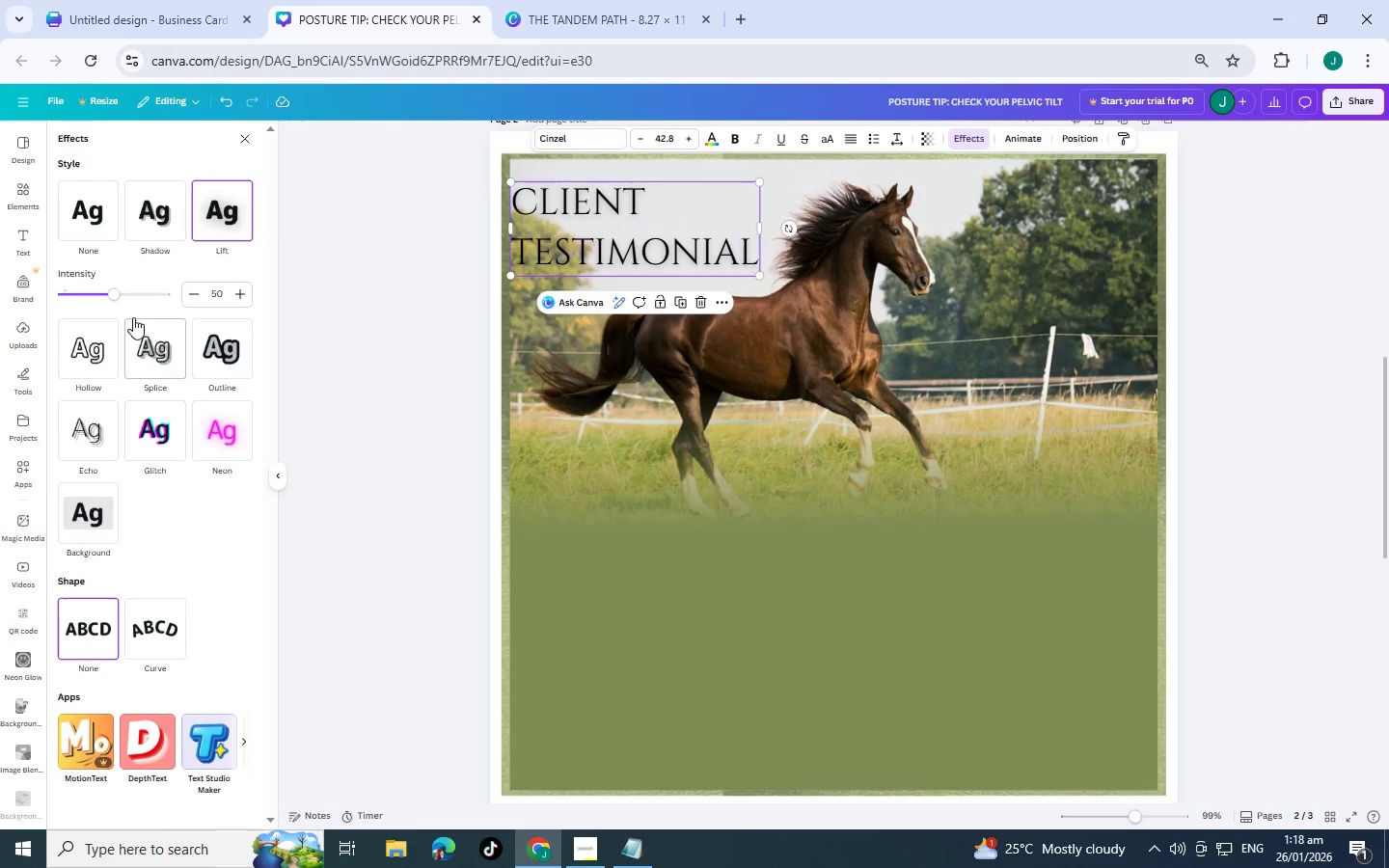 
left_click_drag(start_coordinate=[113, 290], to_coordinate=[155, 291])
 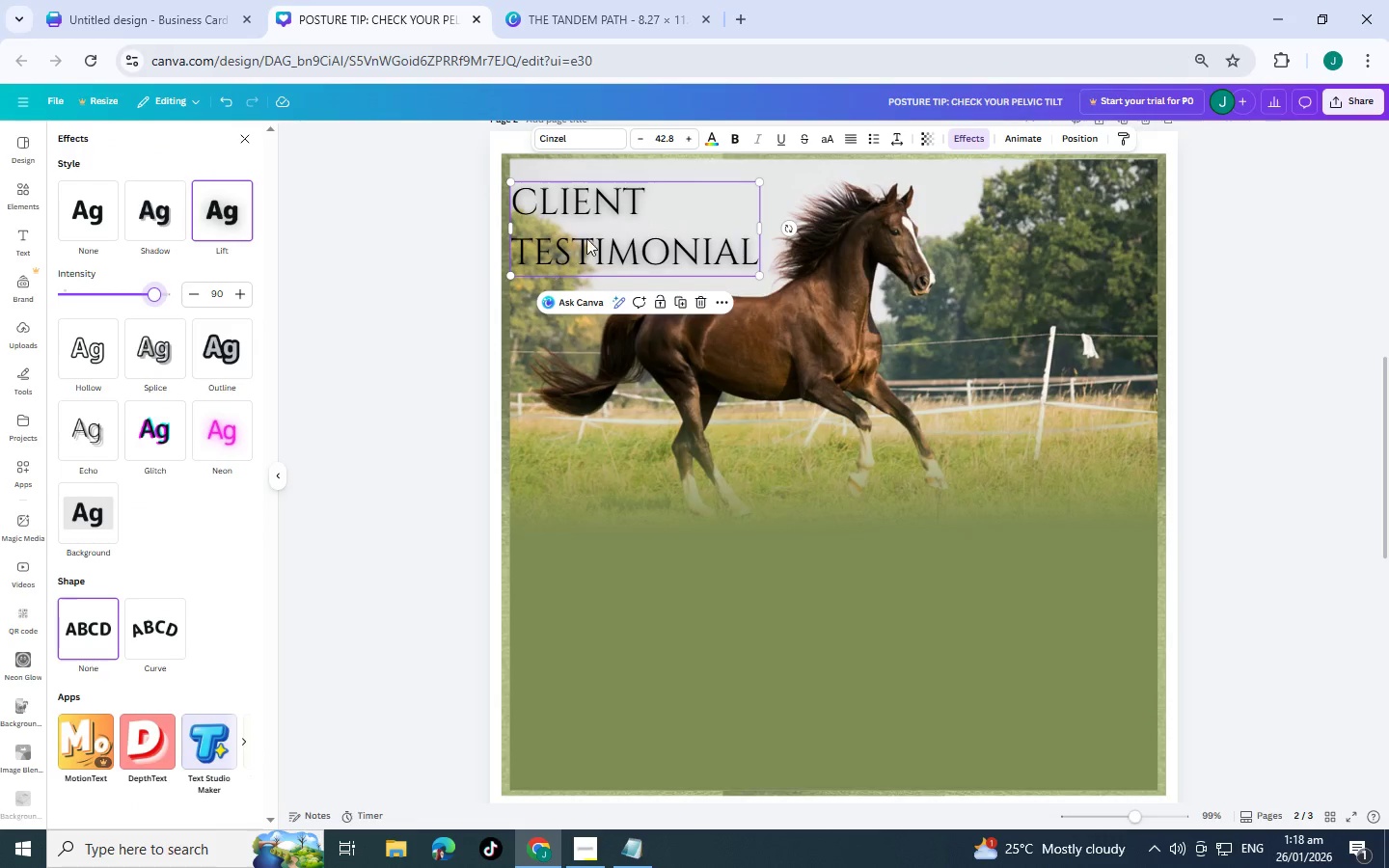 
left_click_drag(start_coordinate=[587, 238], to_coordinate=[588, 248])
 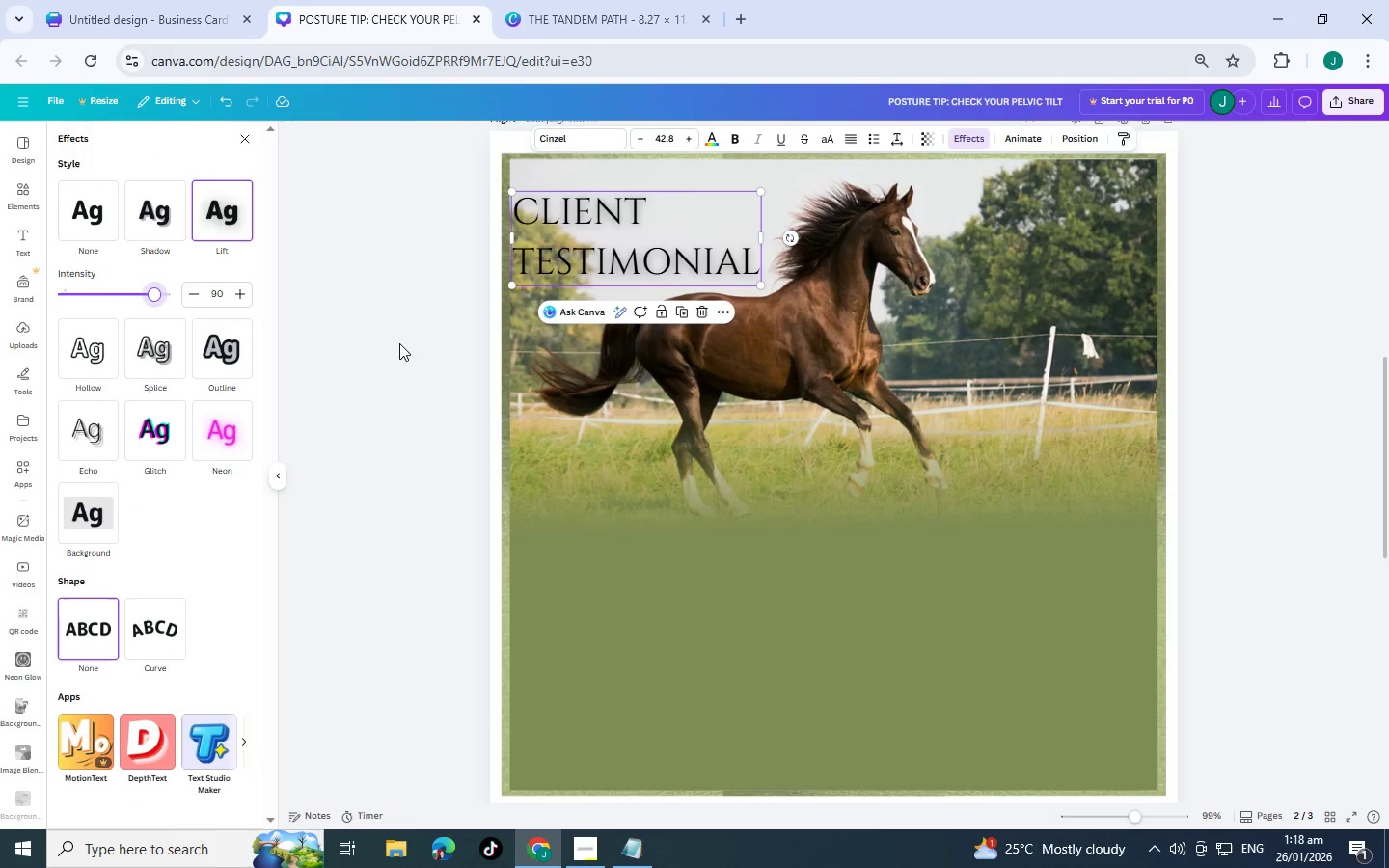 
left_click([397, 340])
 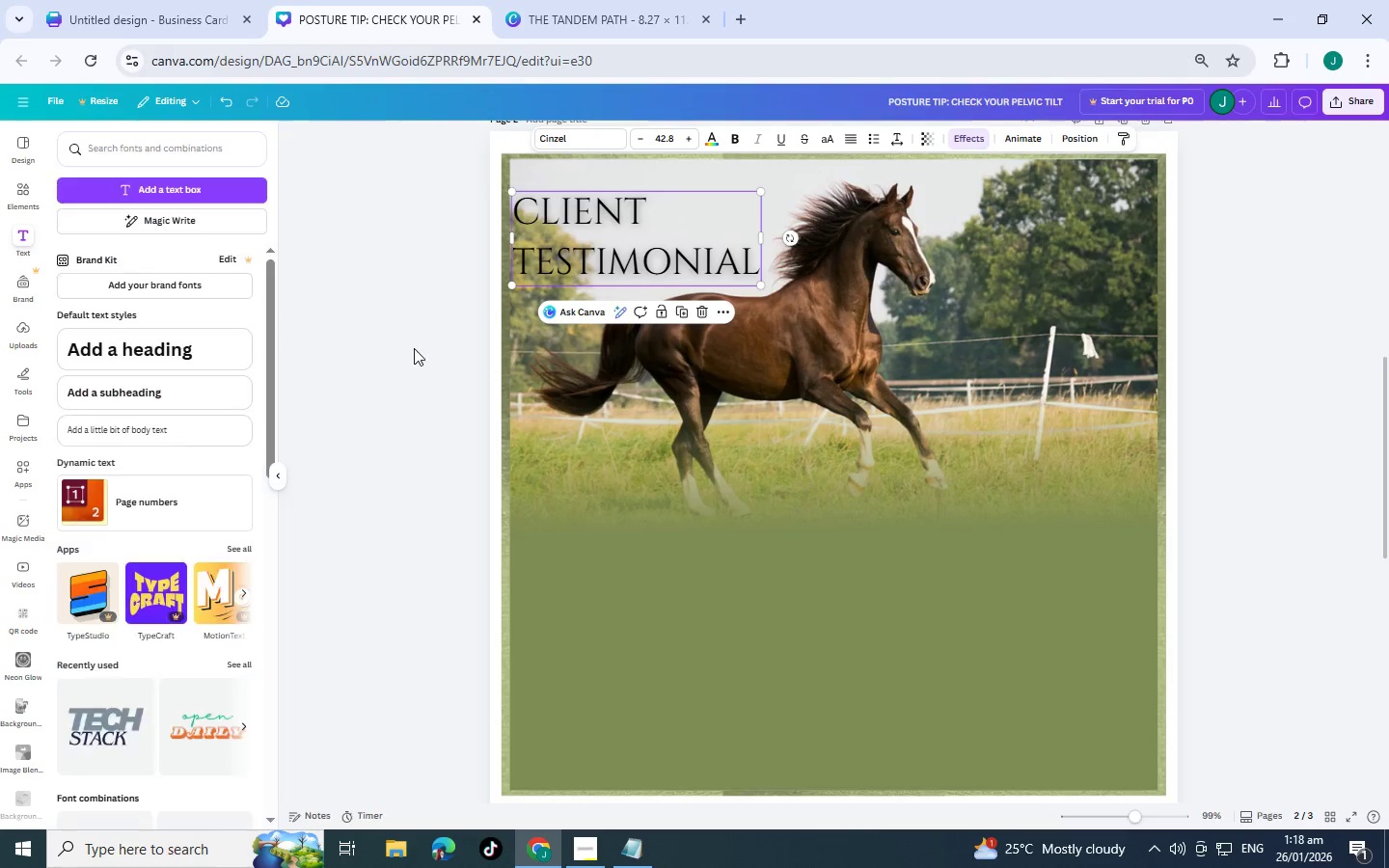 
key(Alt+AltLeft)
 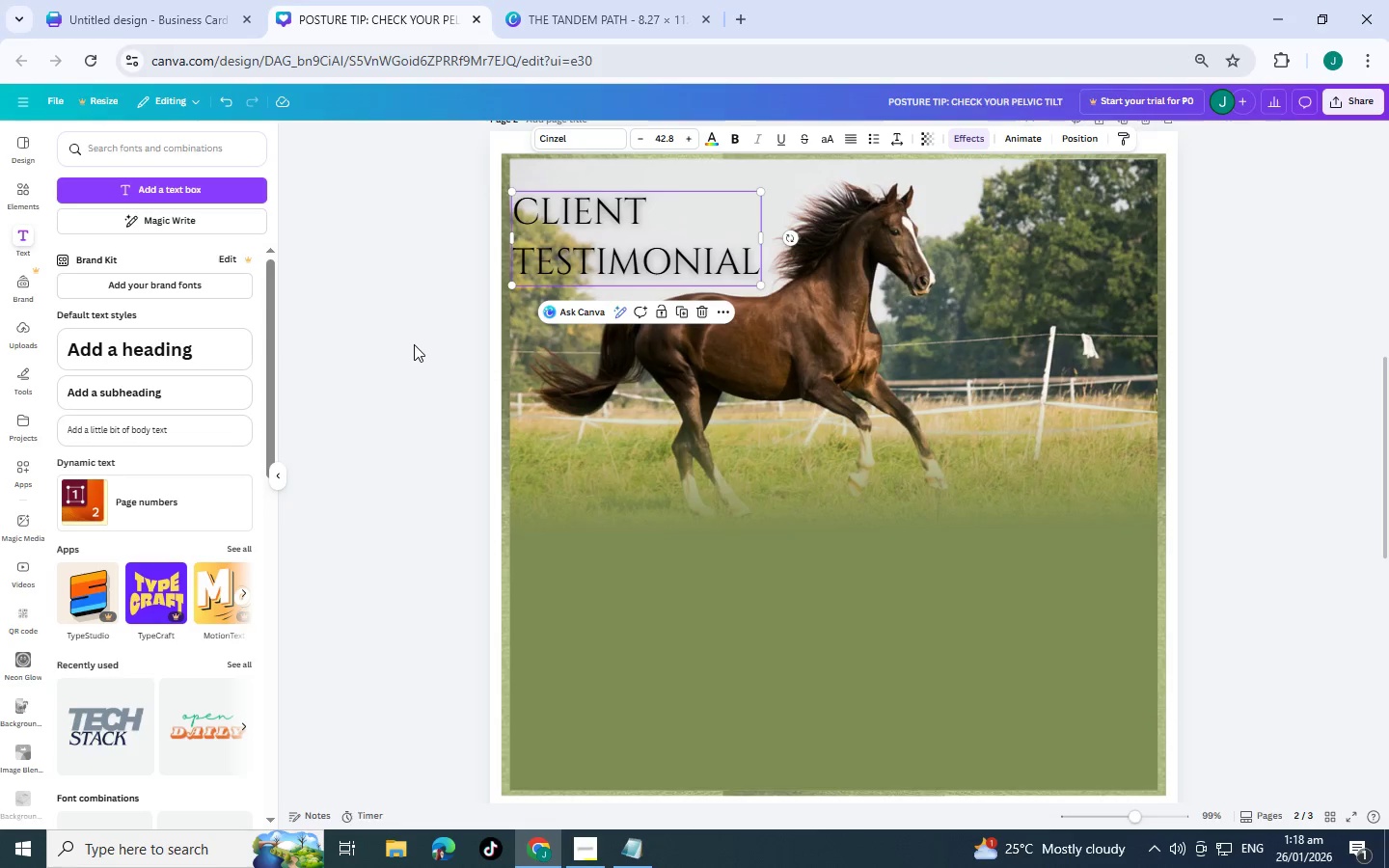 
key(Alt+Tab)